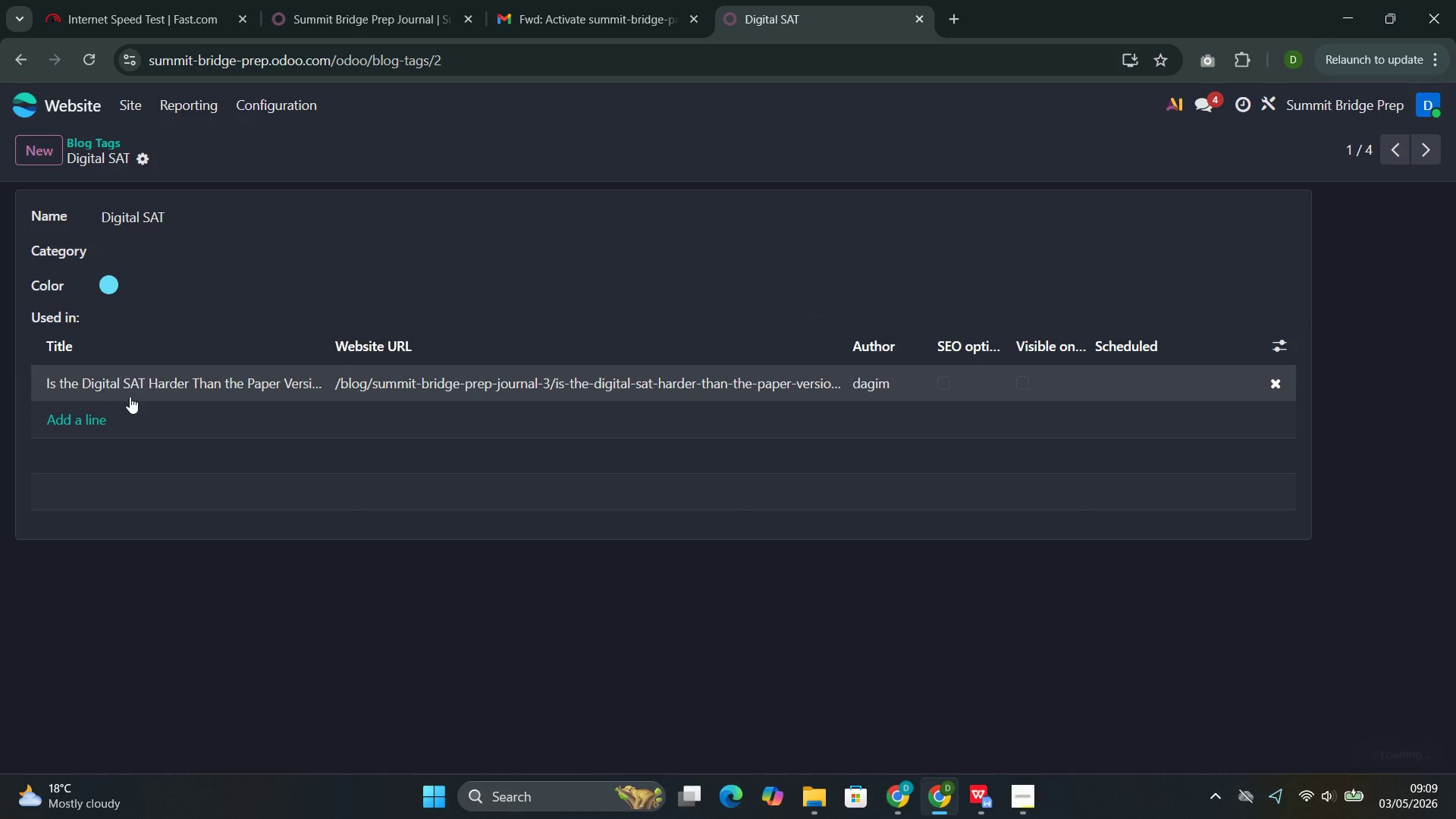 
left_click([93, 421])
 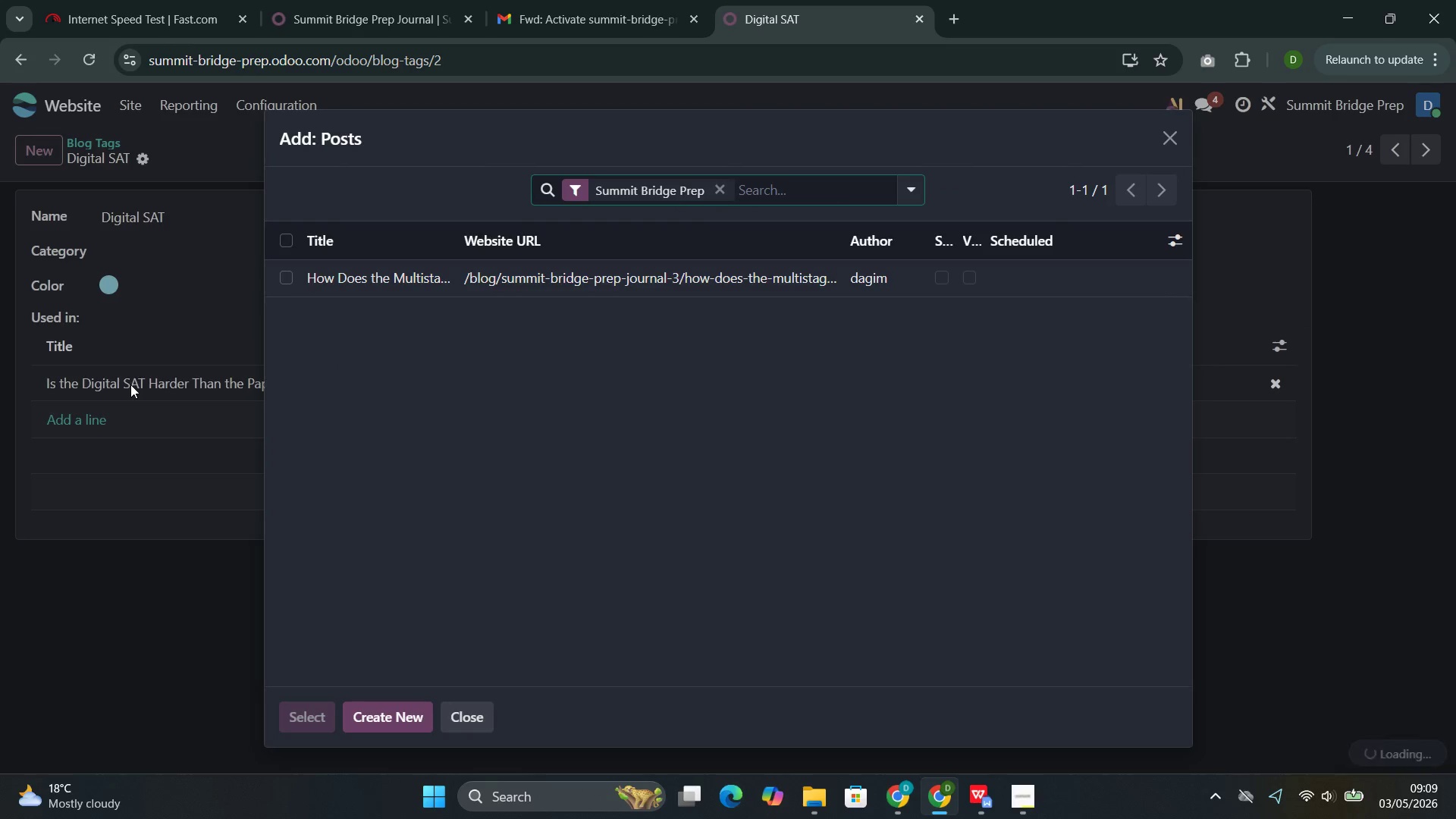 
left_click([444, 289])
 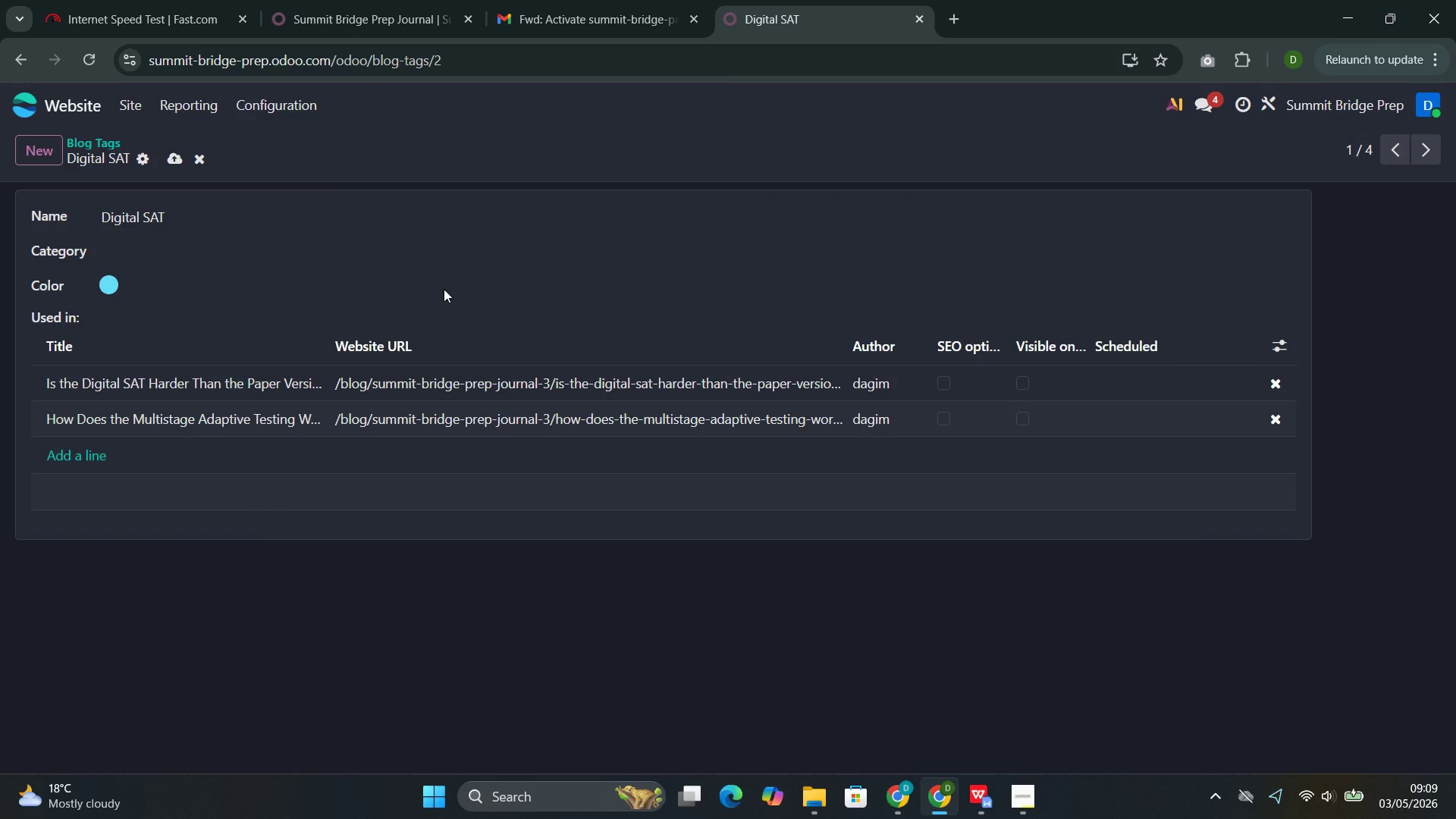 
wait(8.45)
 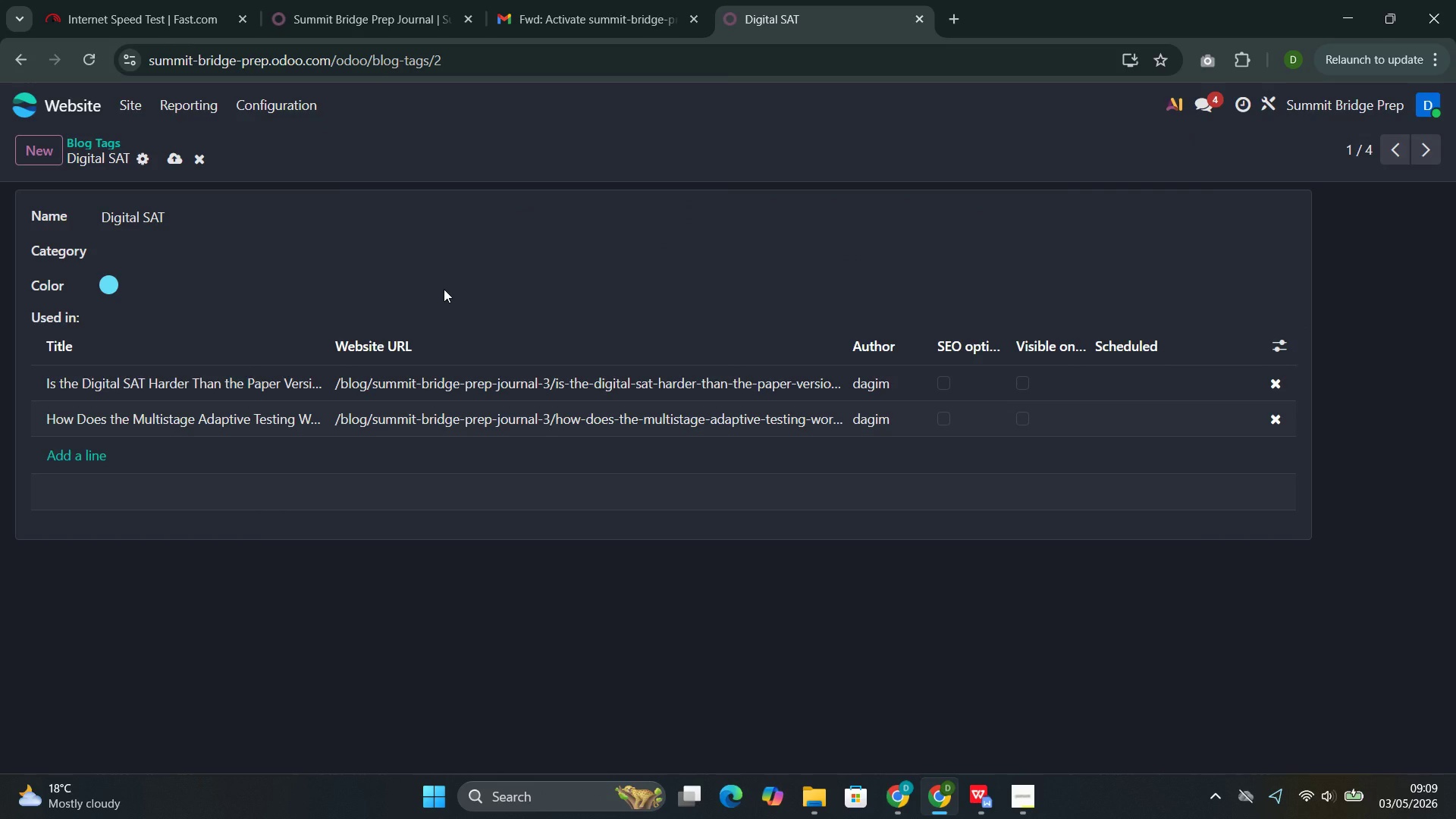 
left_click([177, 157])
 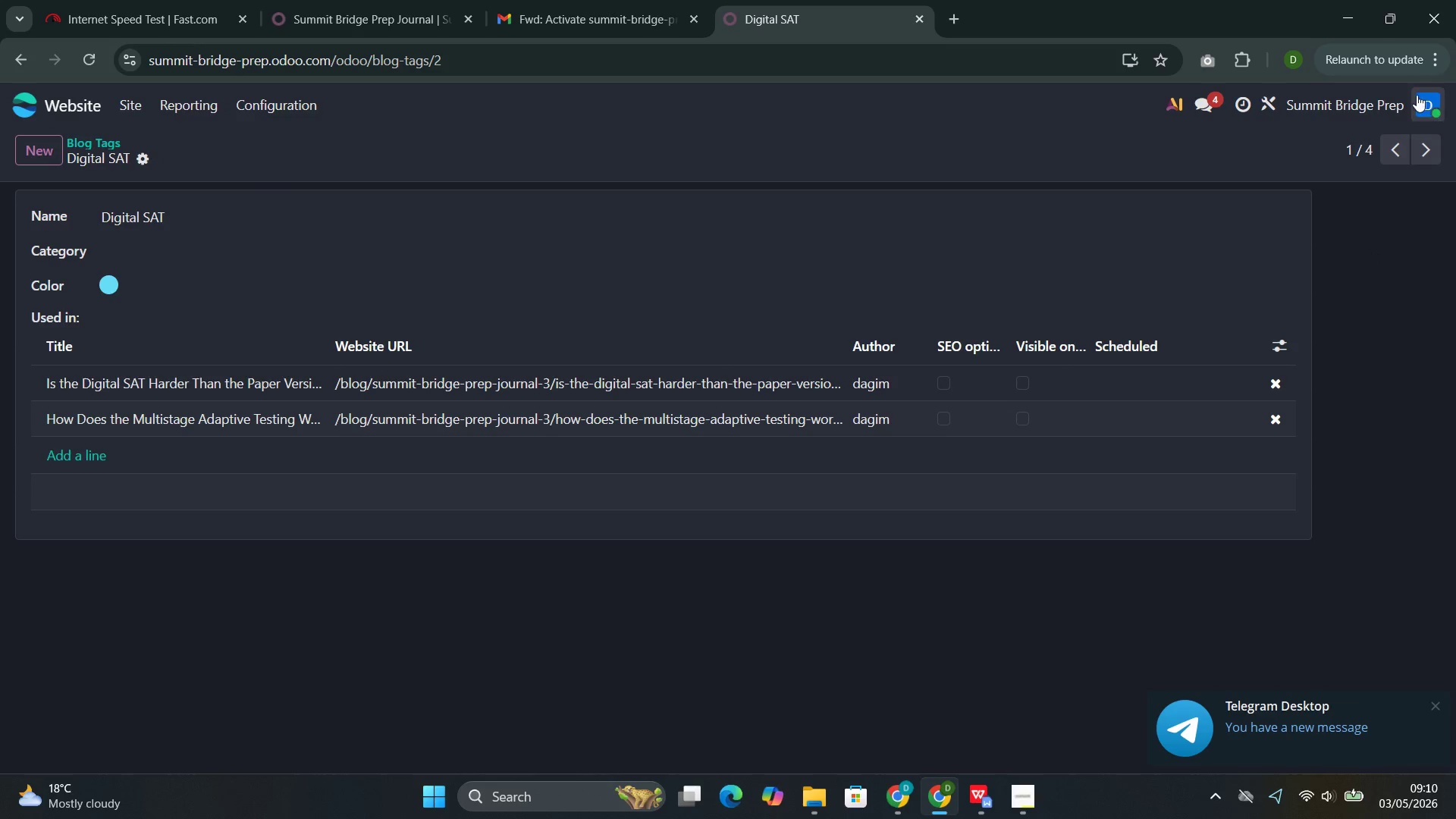 
left_click([1428, 151])
 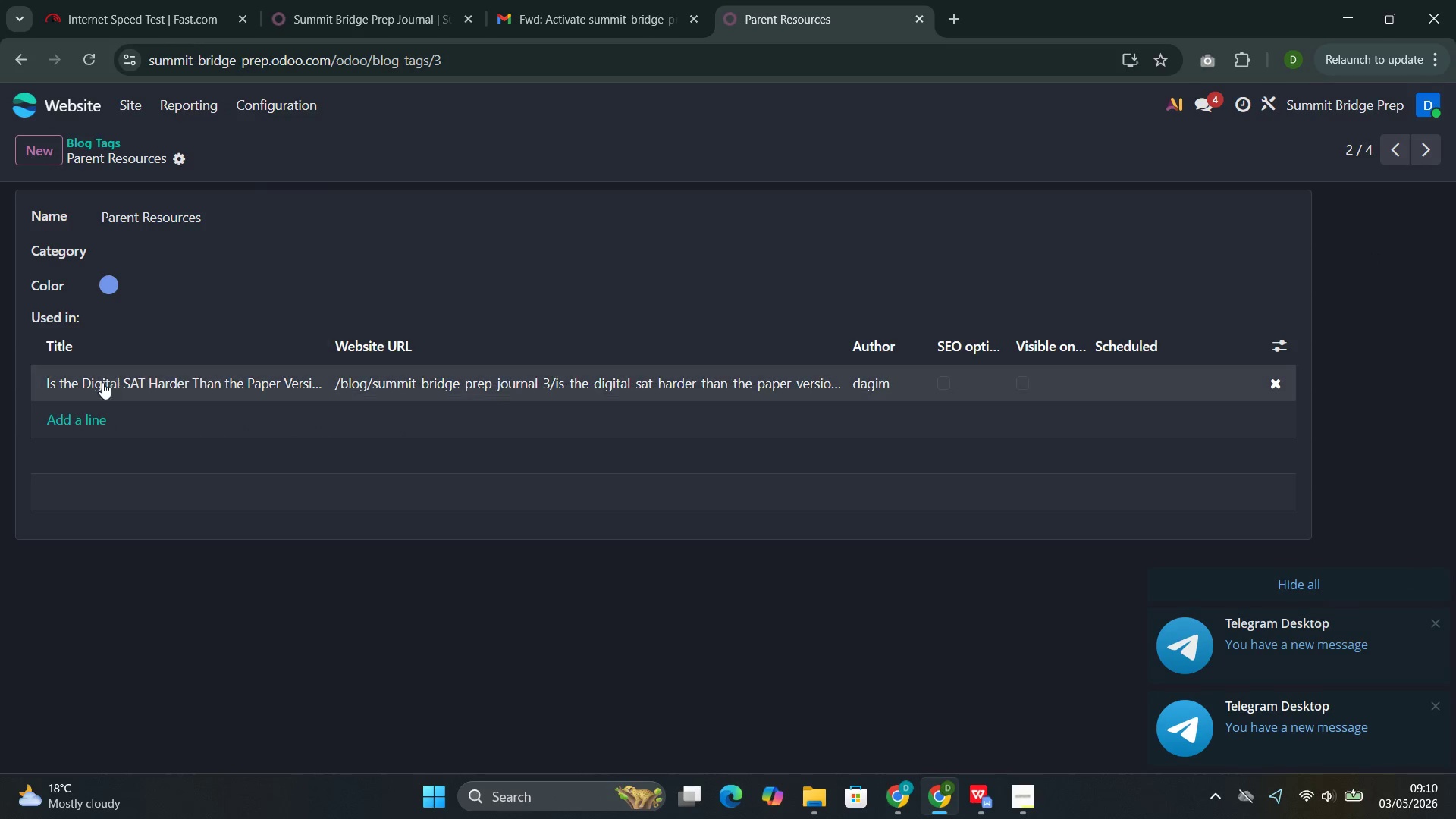 
left_click([72, 414])
 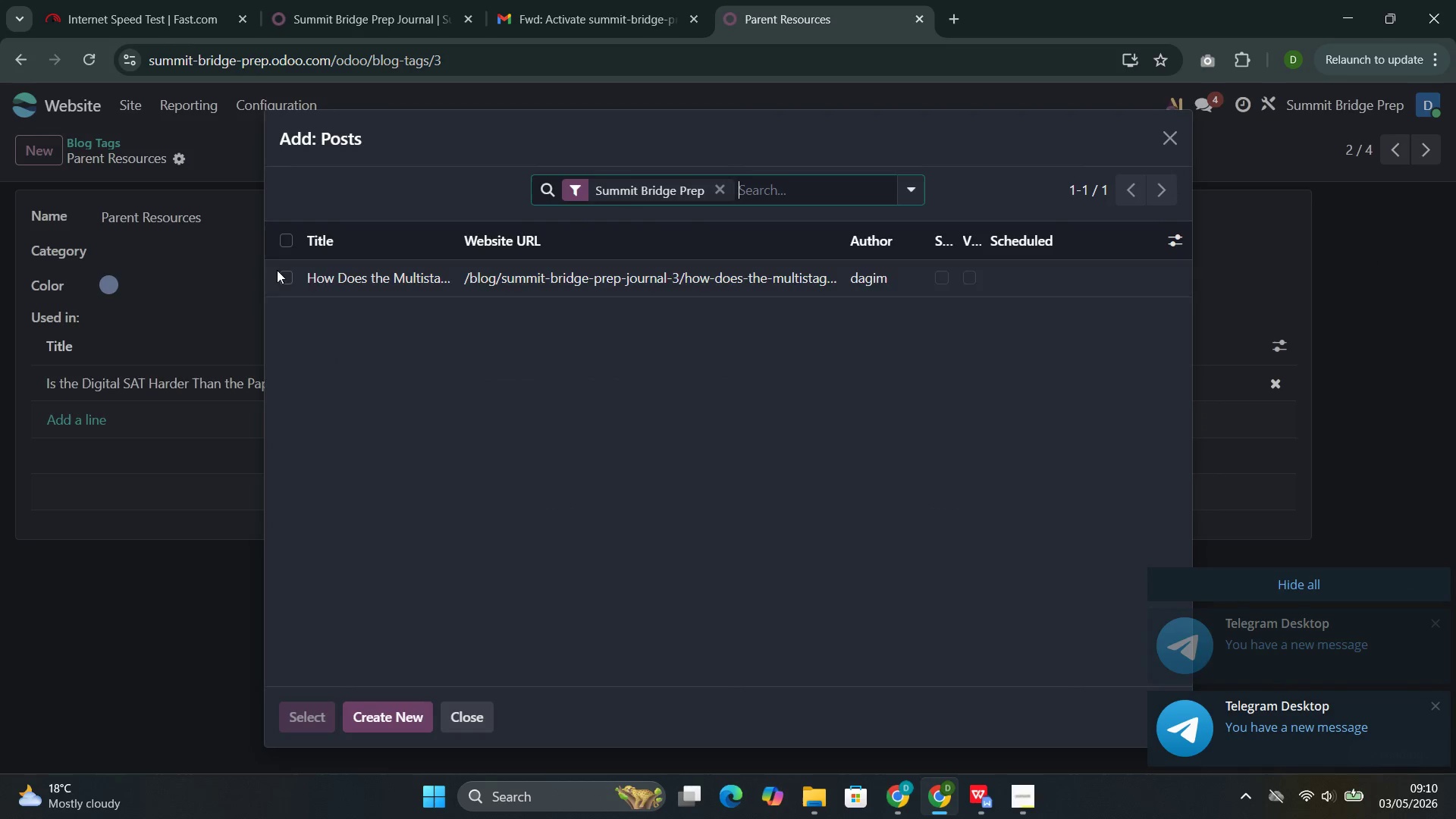 
left_click([331, 275])
 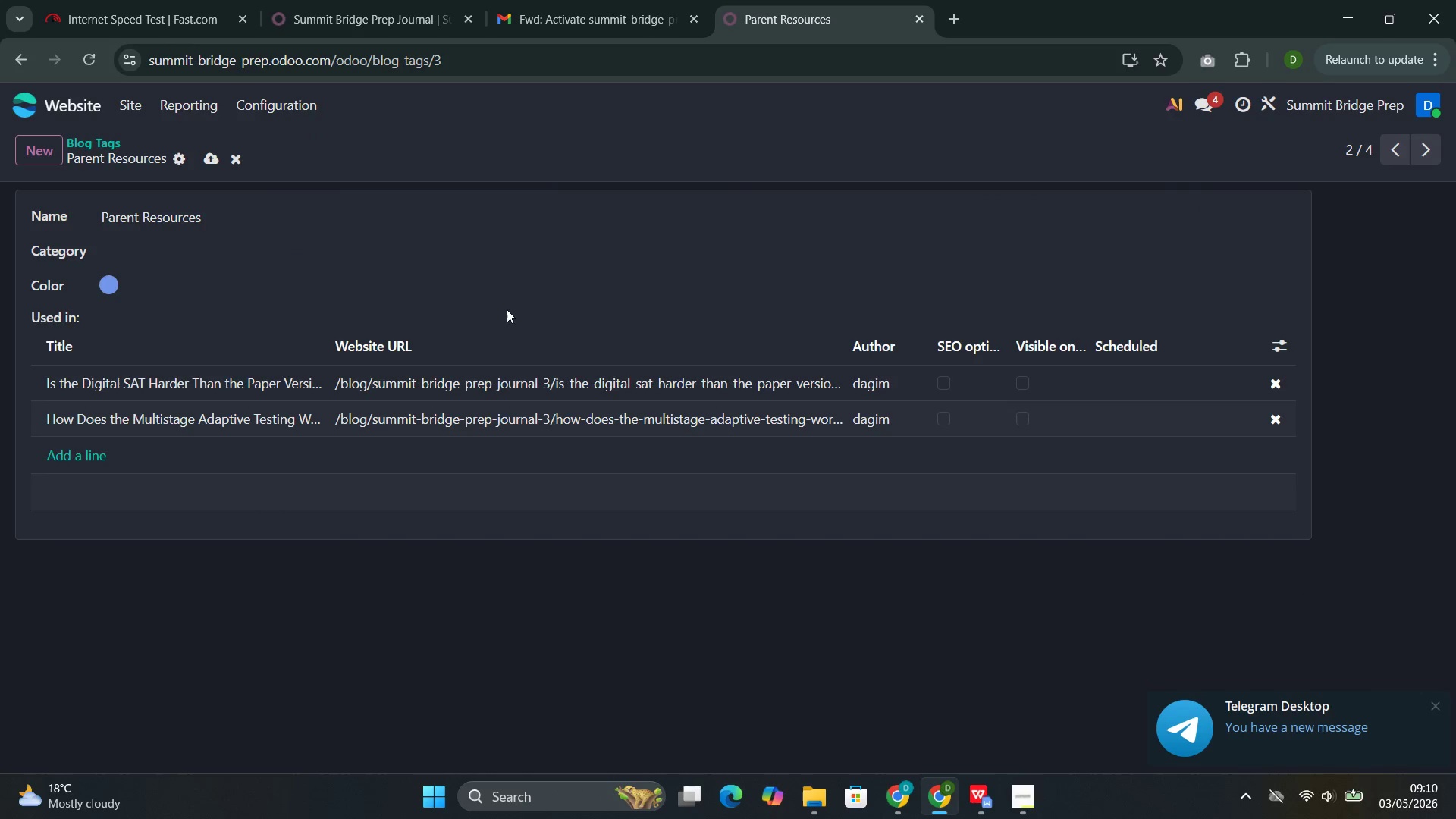 
left_click([211, 154])
 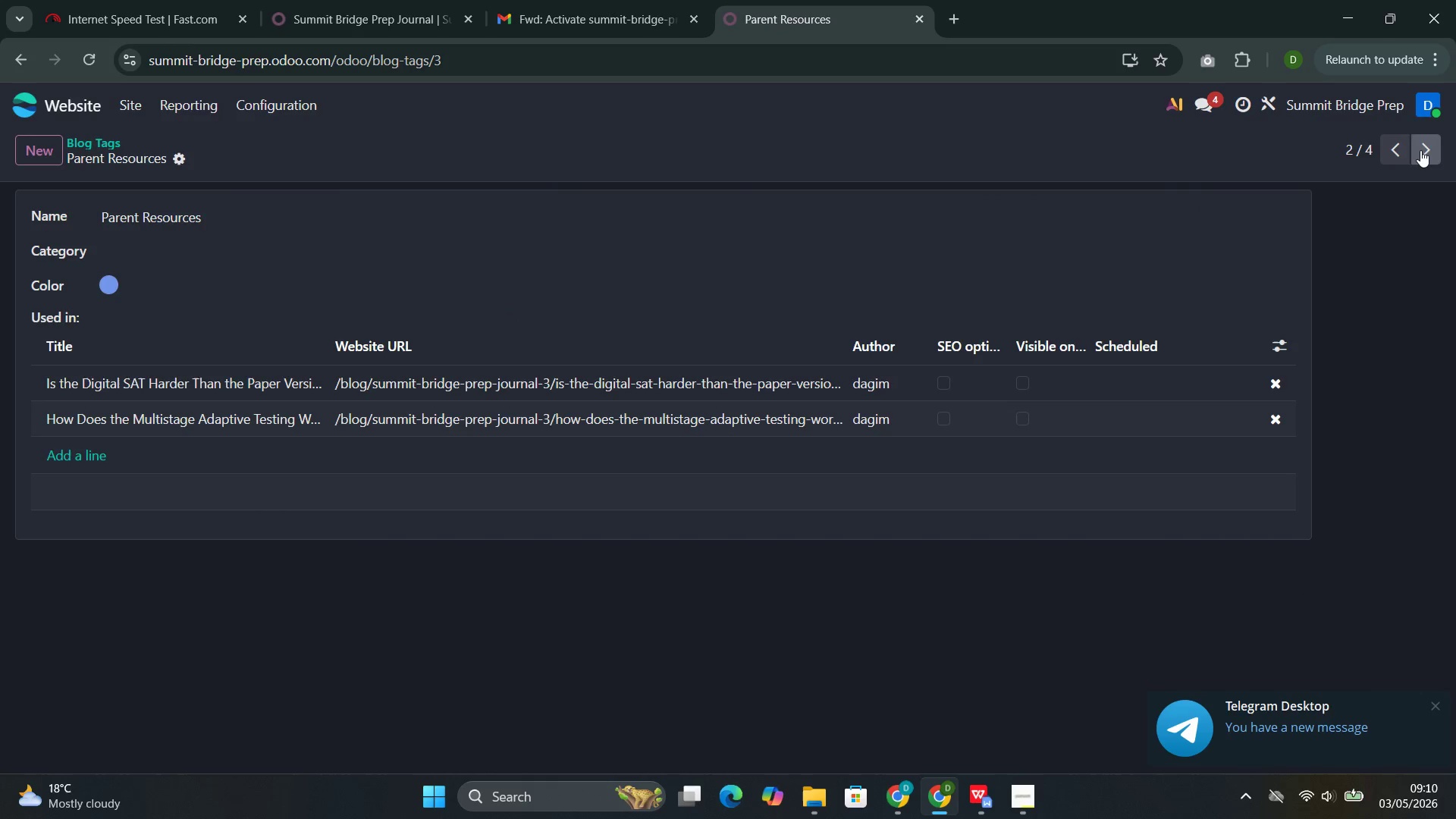 
left_click([1428, 145])
 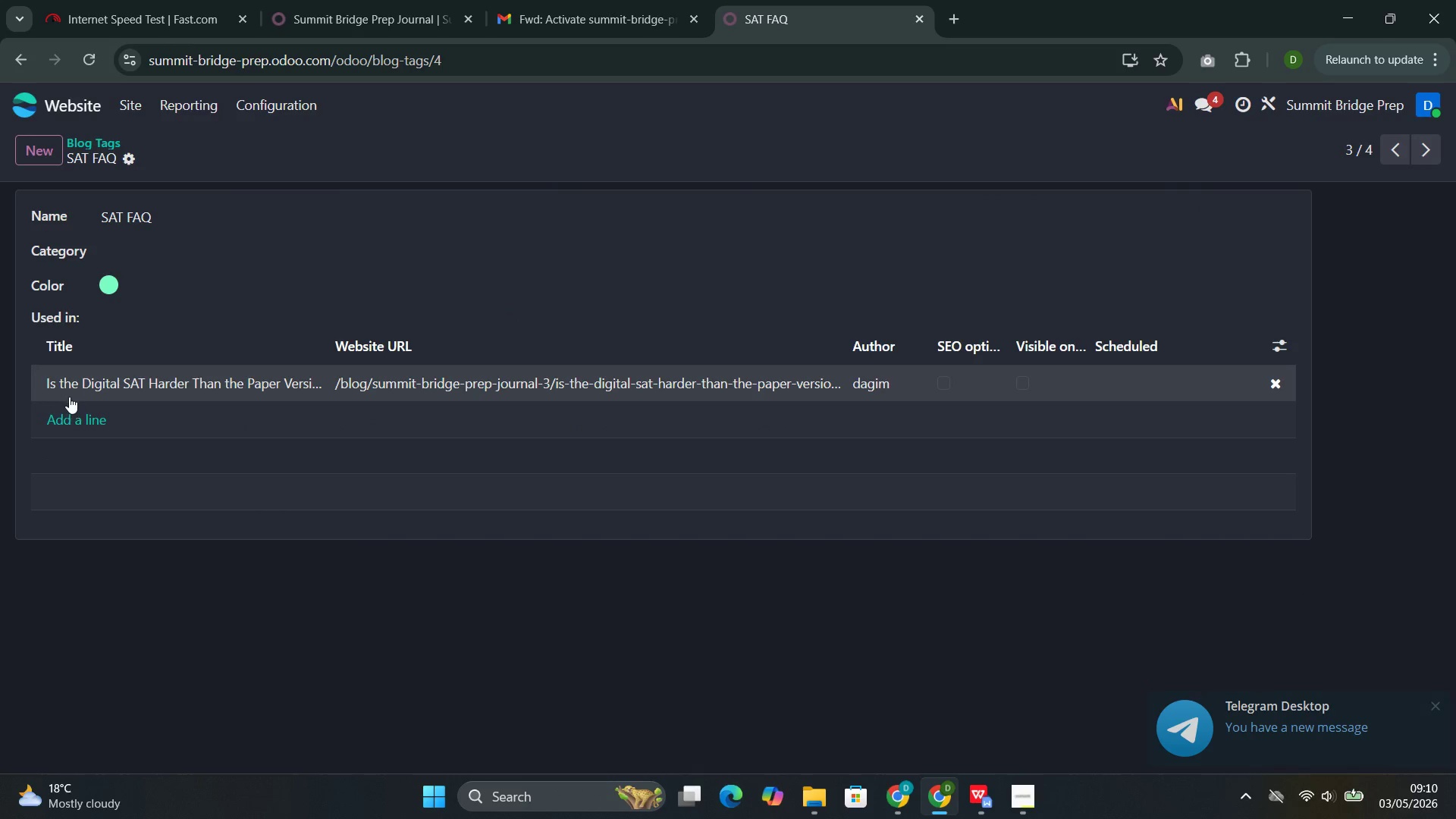 
left_click([71, 416])
 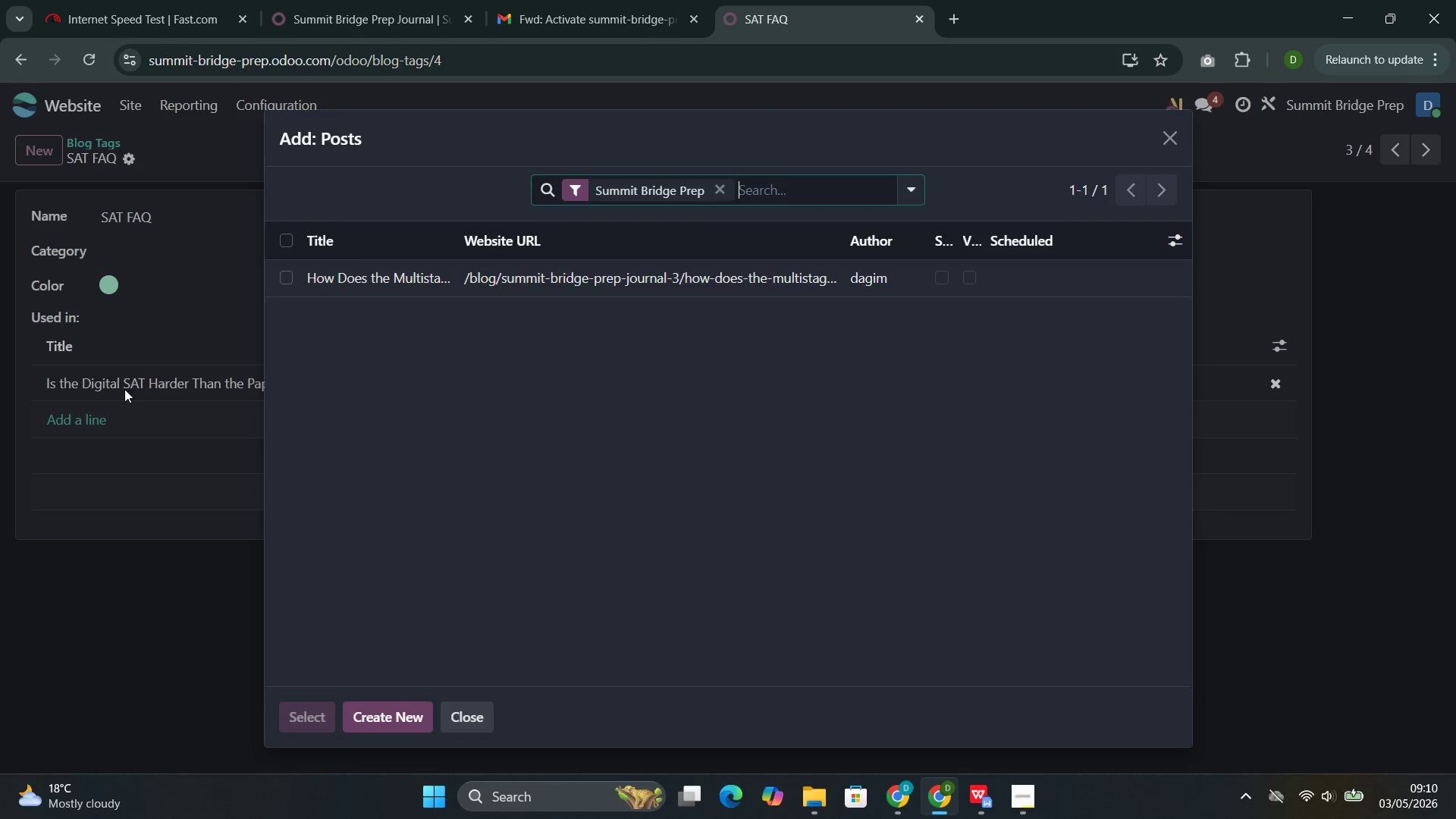 
left_click([356, 265])
 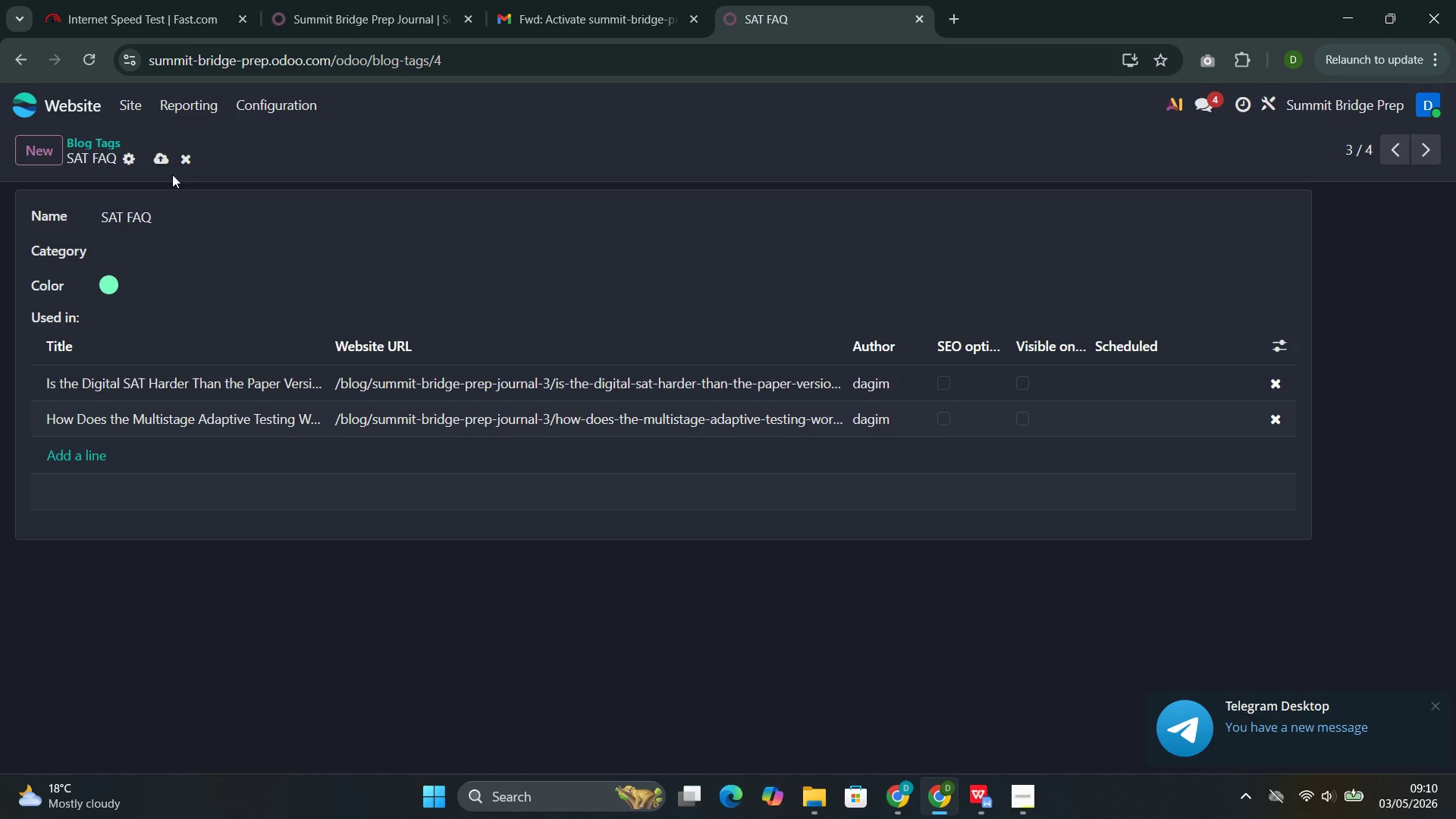 
left_click([159, 172])
 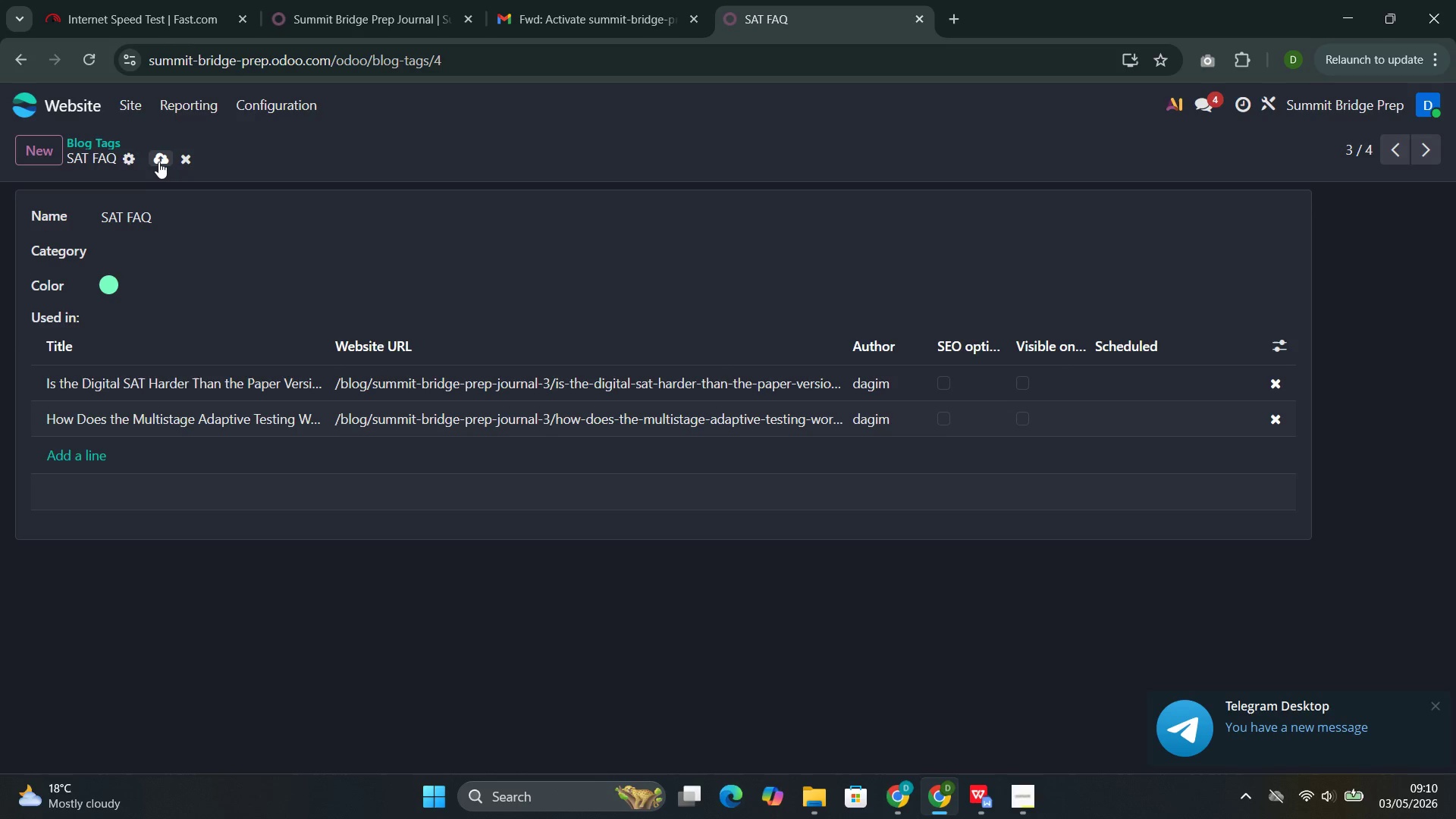 
left_click([162, 155])
 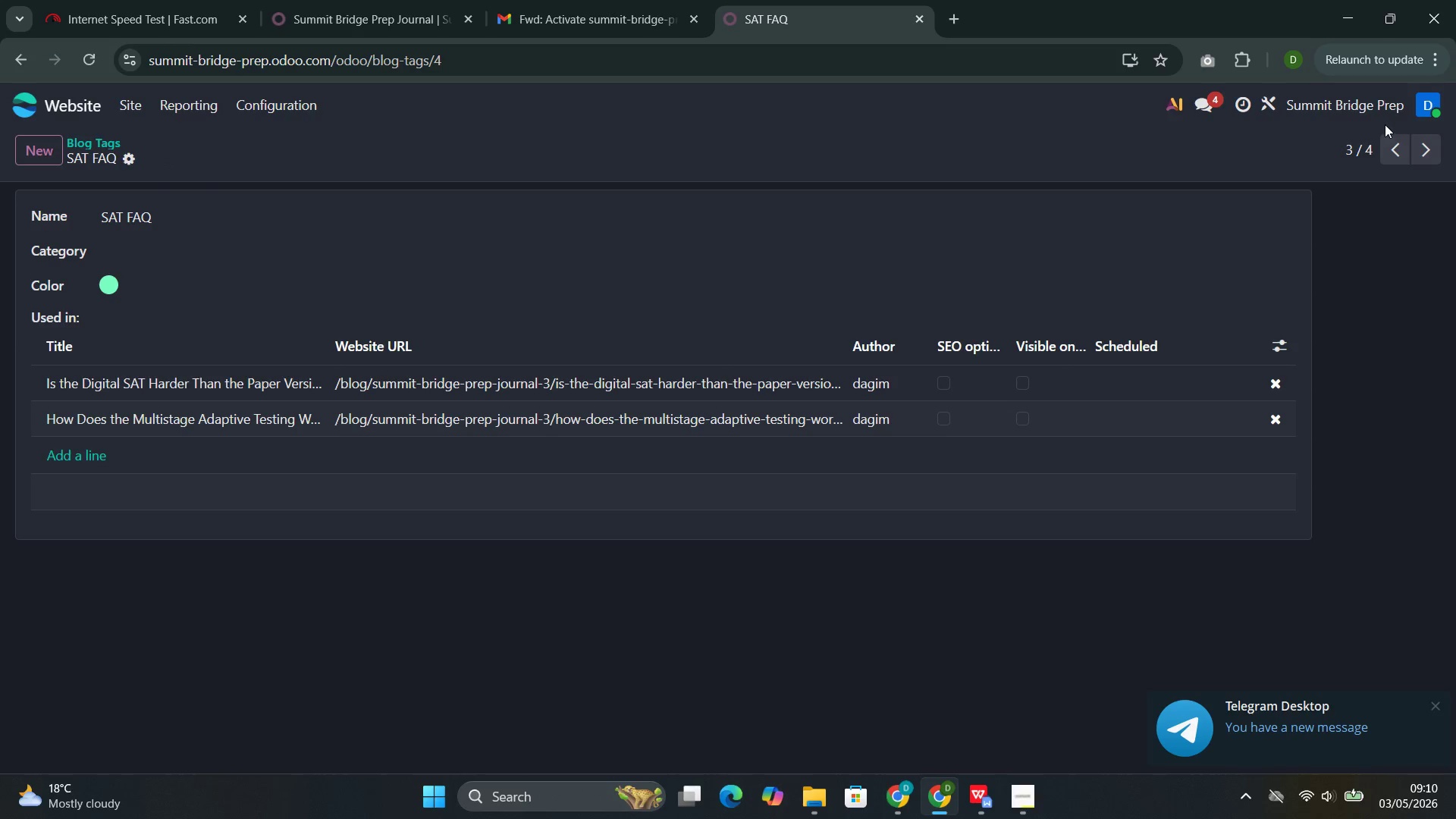 
left_click([1426, 155])
 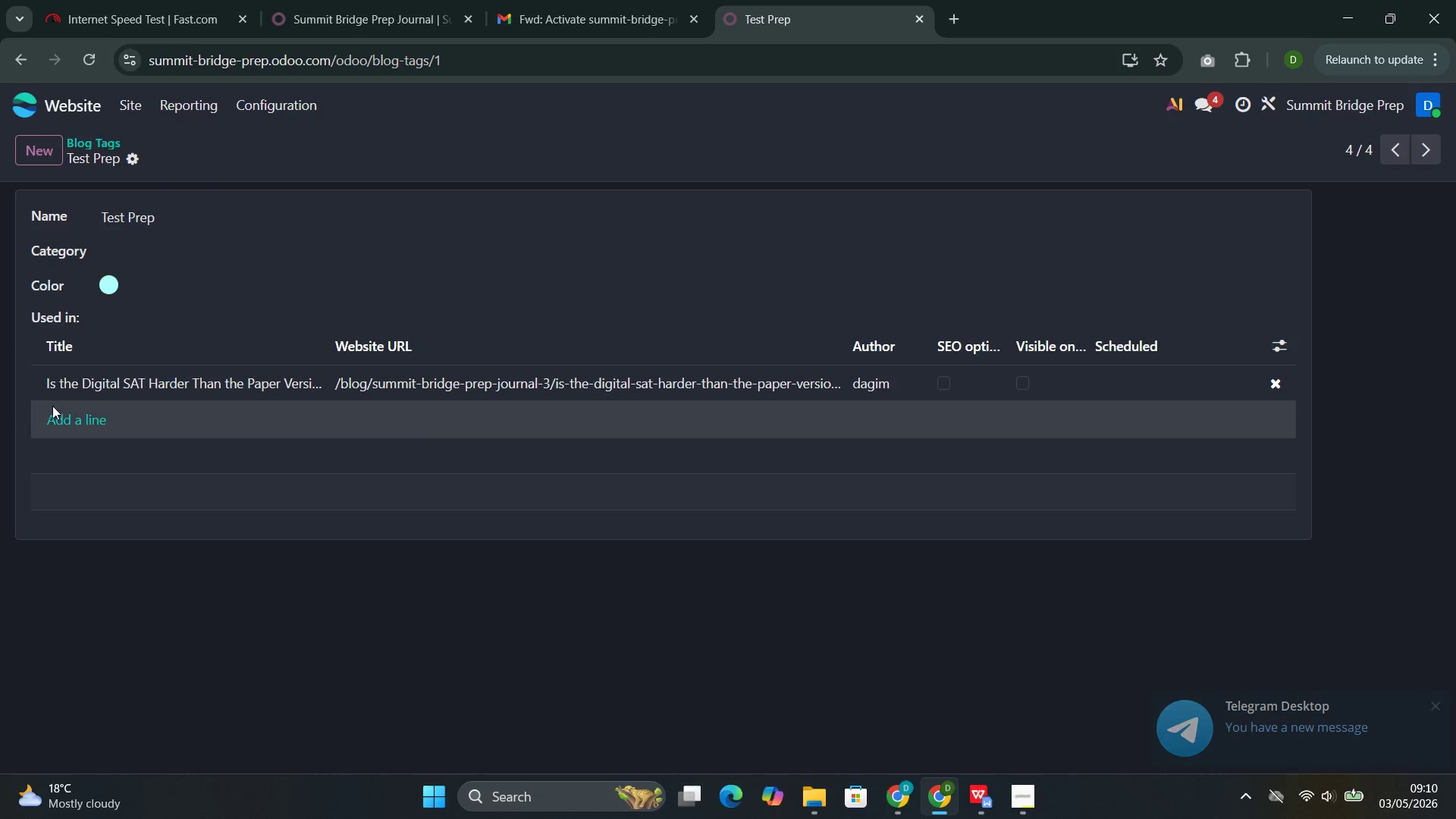 
left_click([56, 410])
 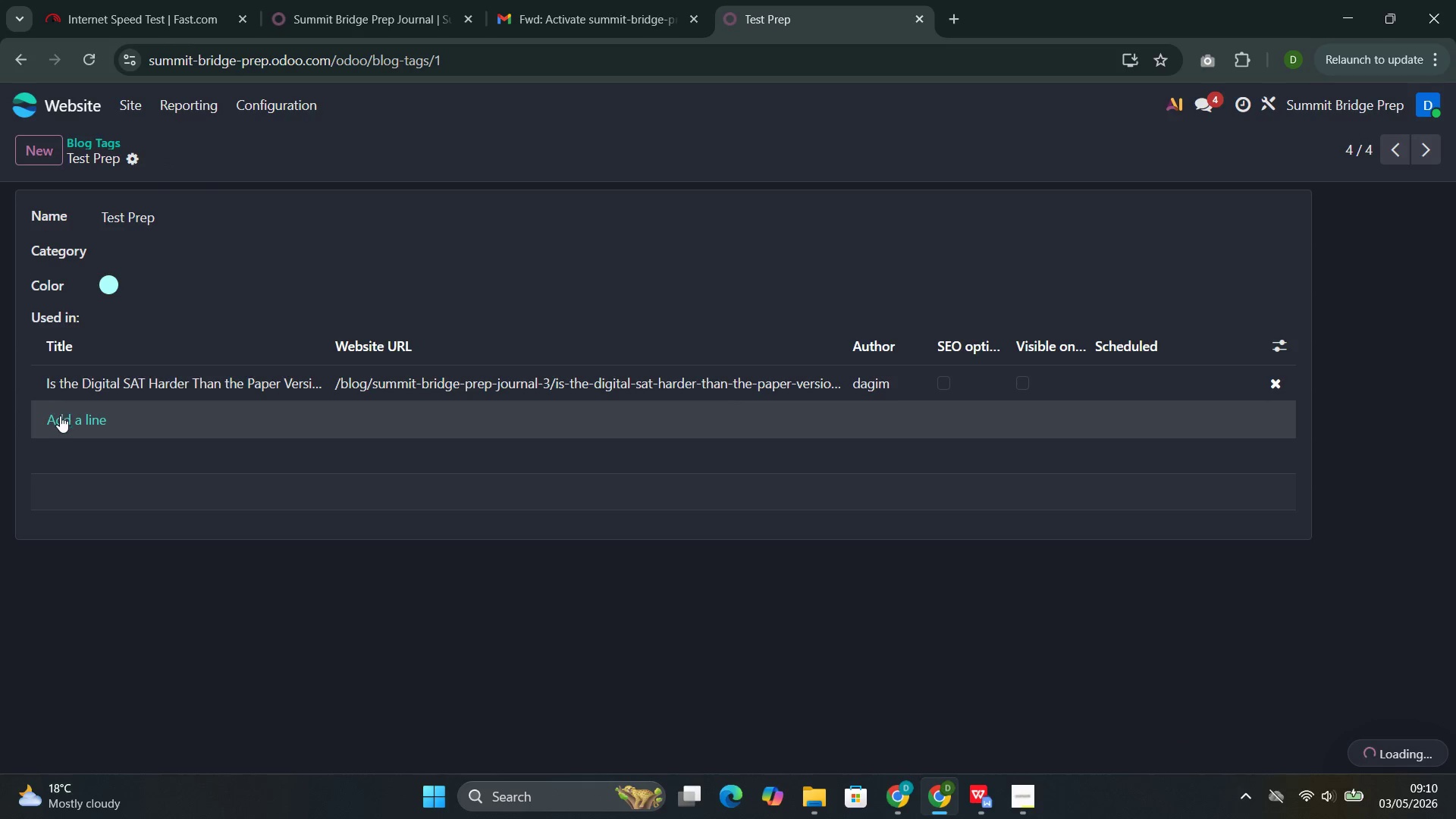 
left_click([64, 421])
 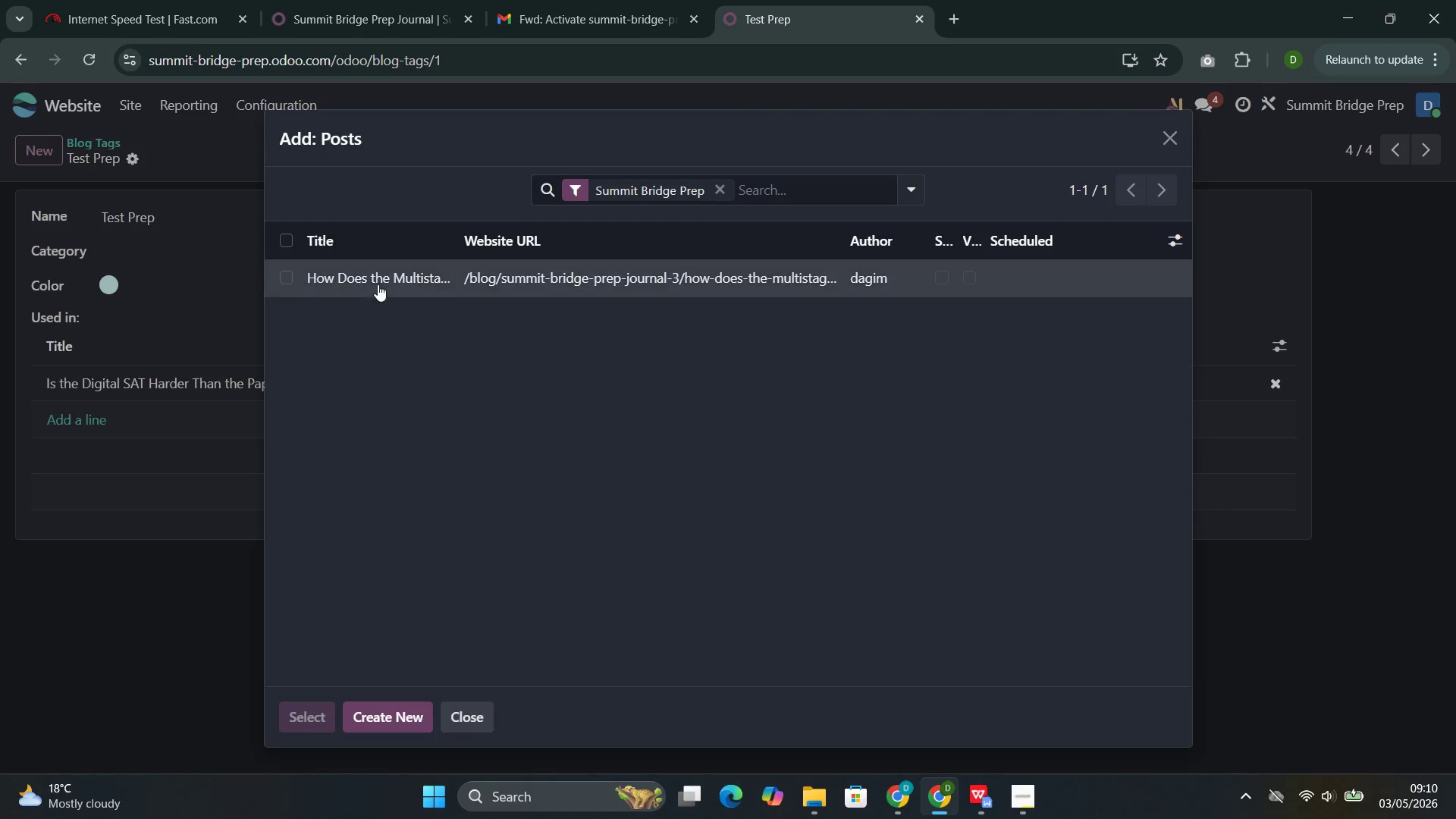 
left_click([382, 276])
 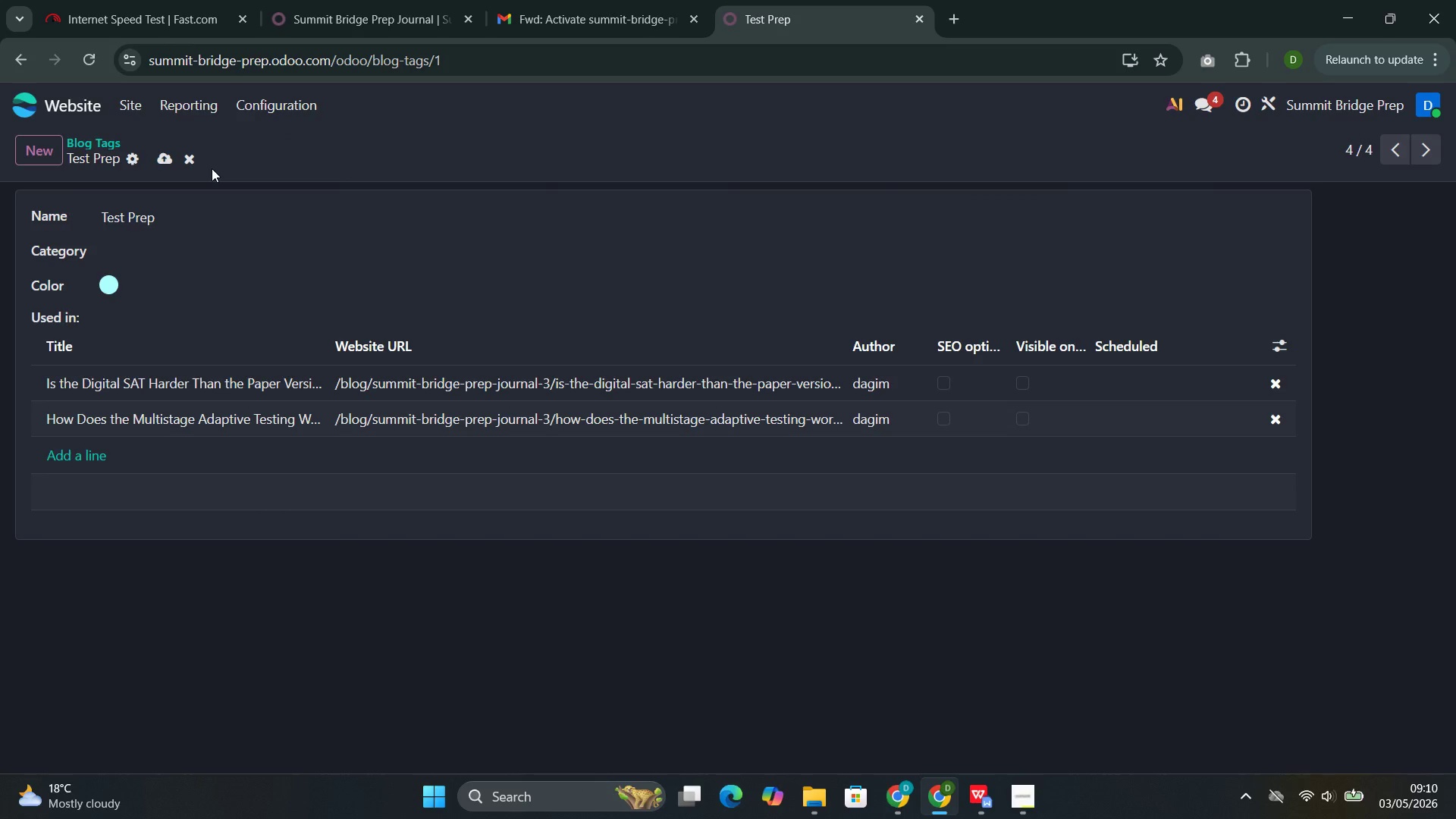 
left_click([163, 160])
 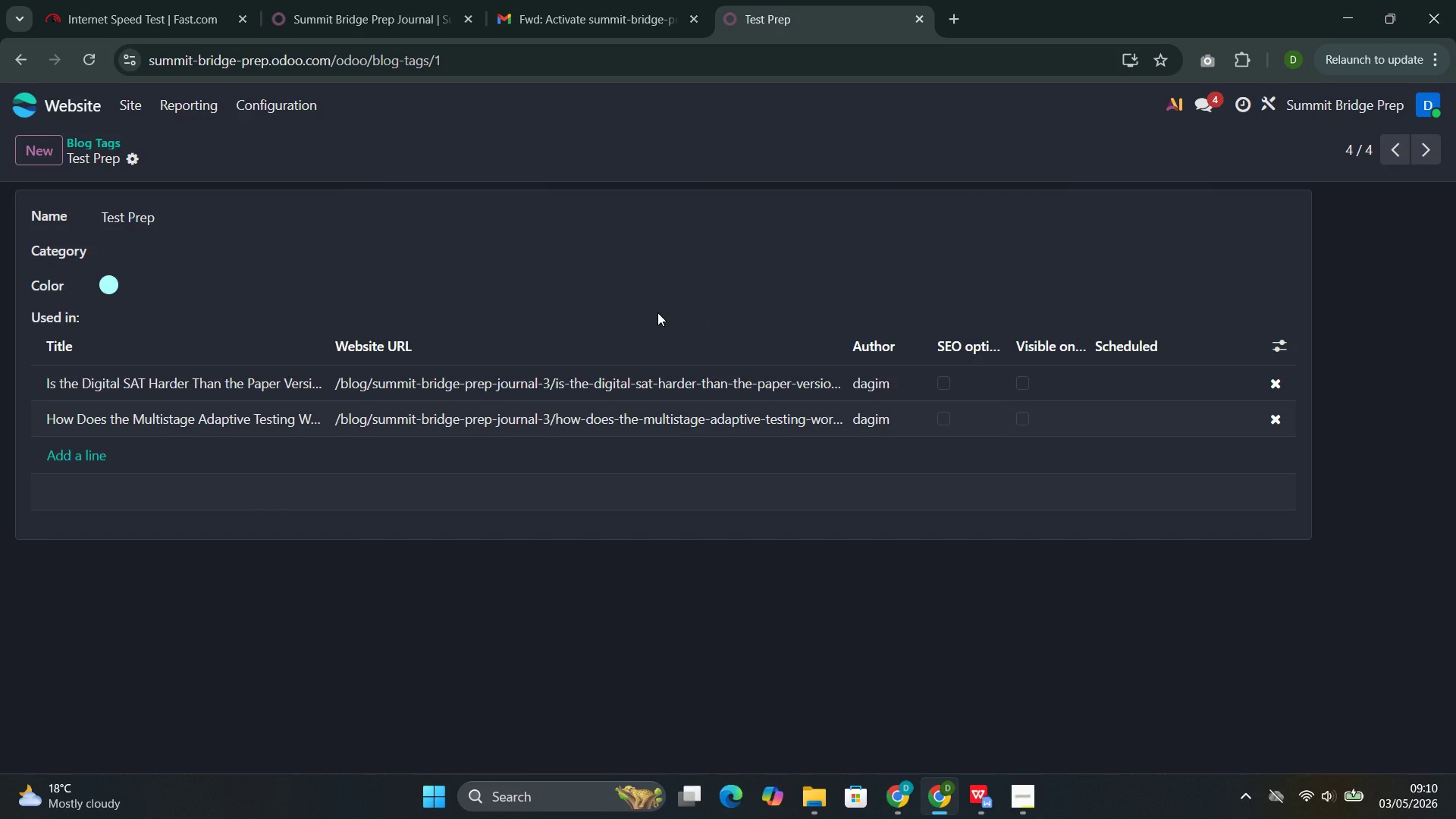 
left_click([274, 108])
 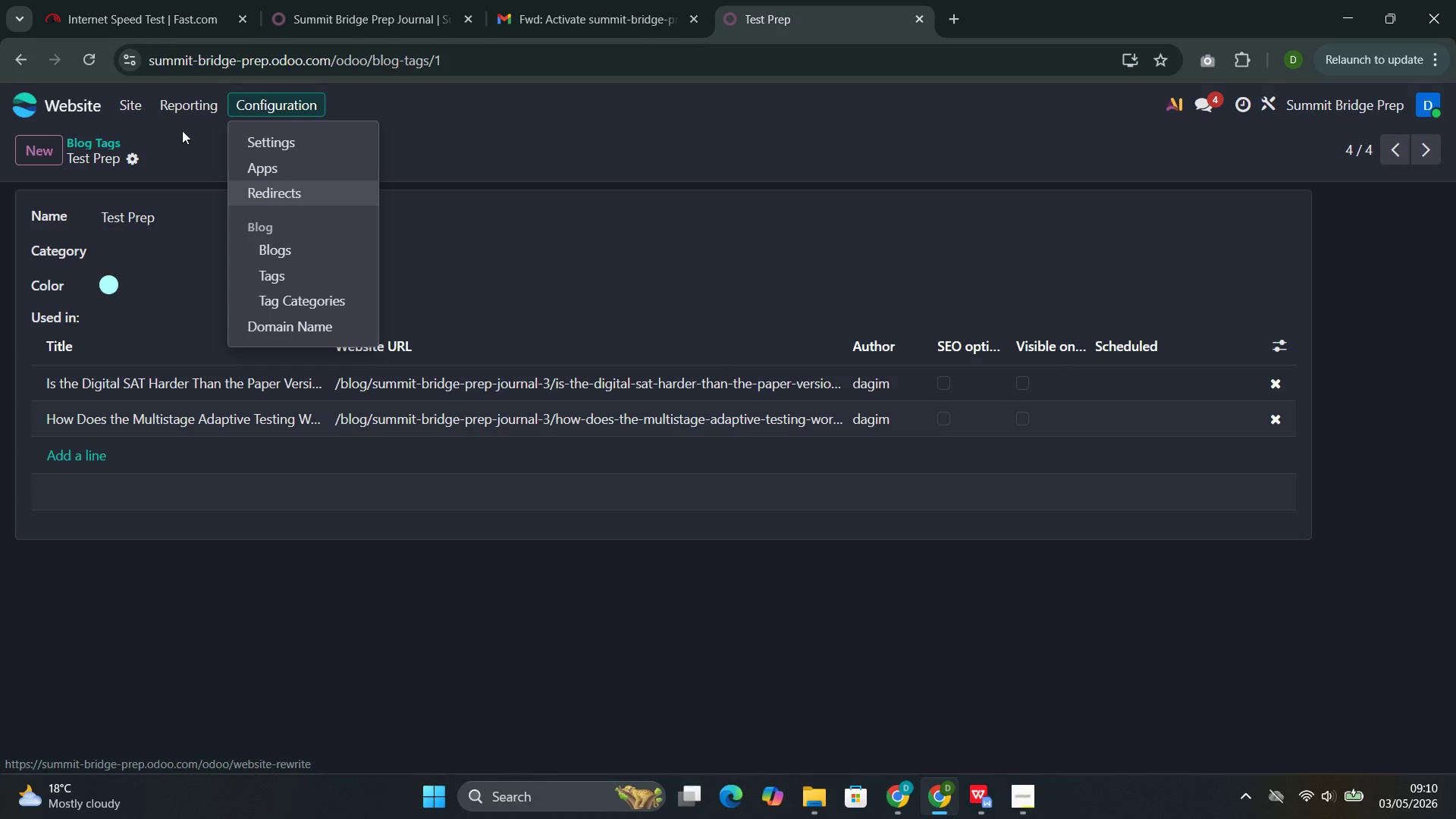 
left_click([129, 105])
 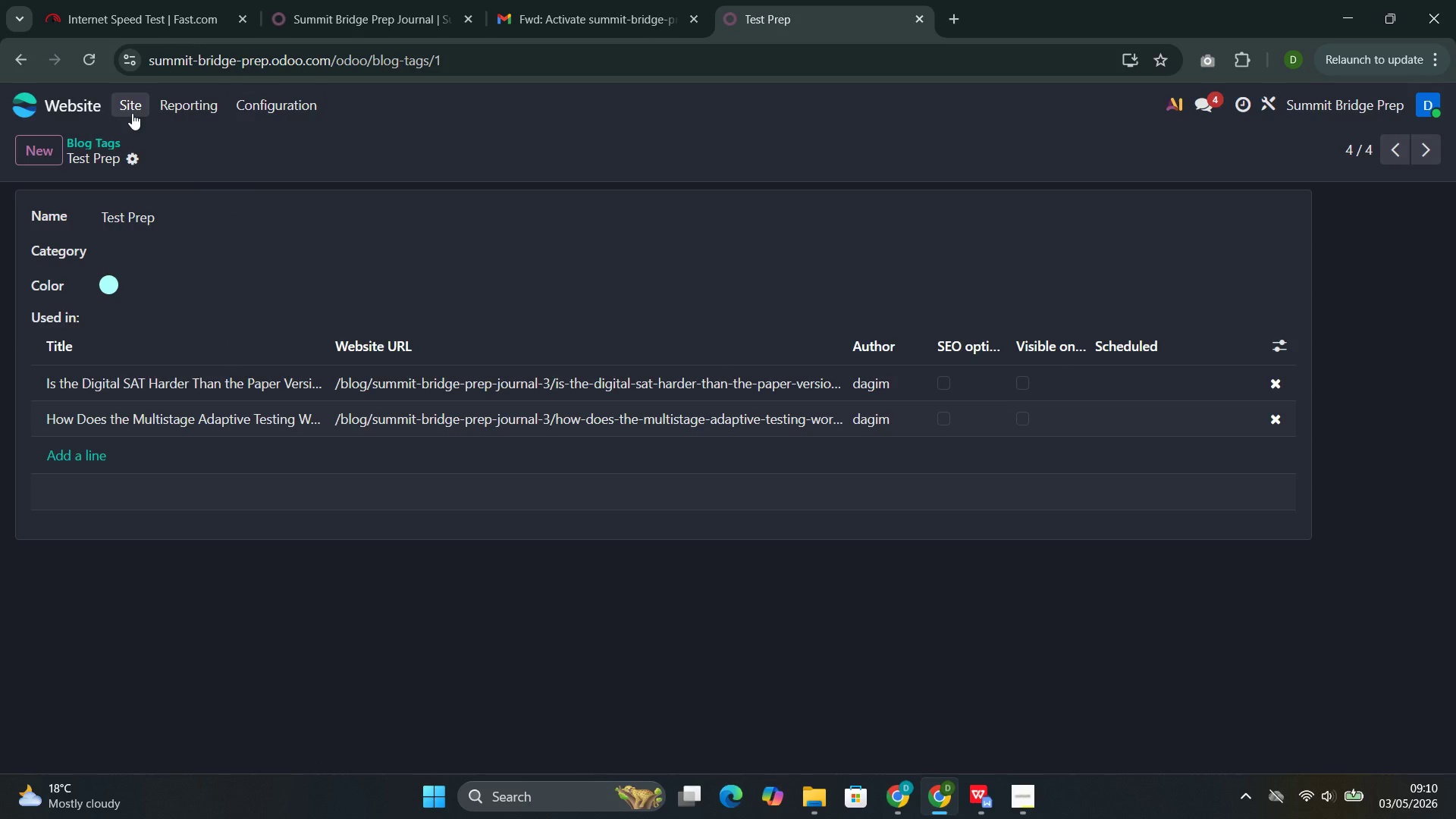 
left_click([137, 106])
 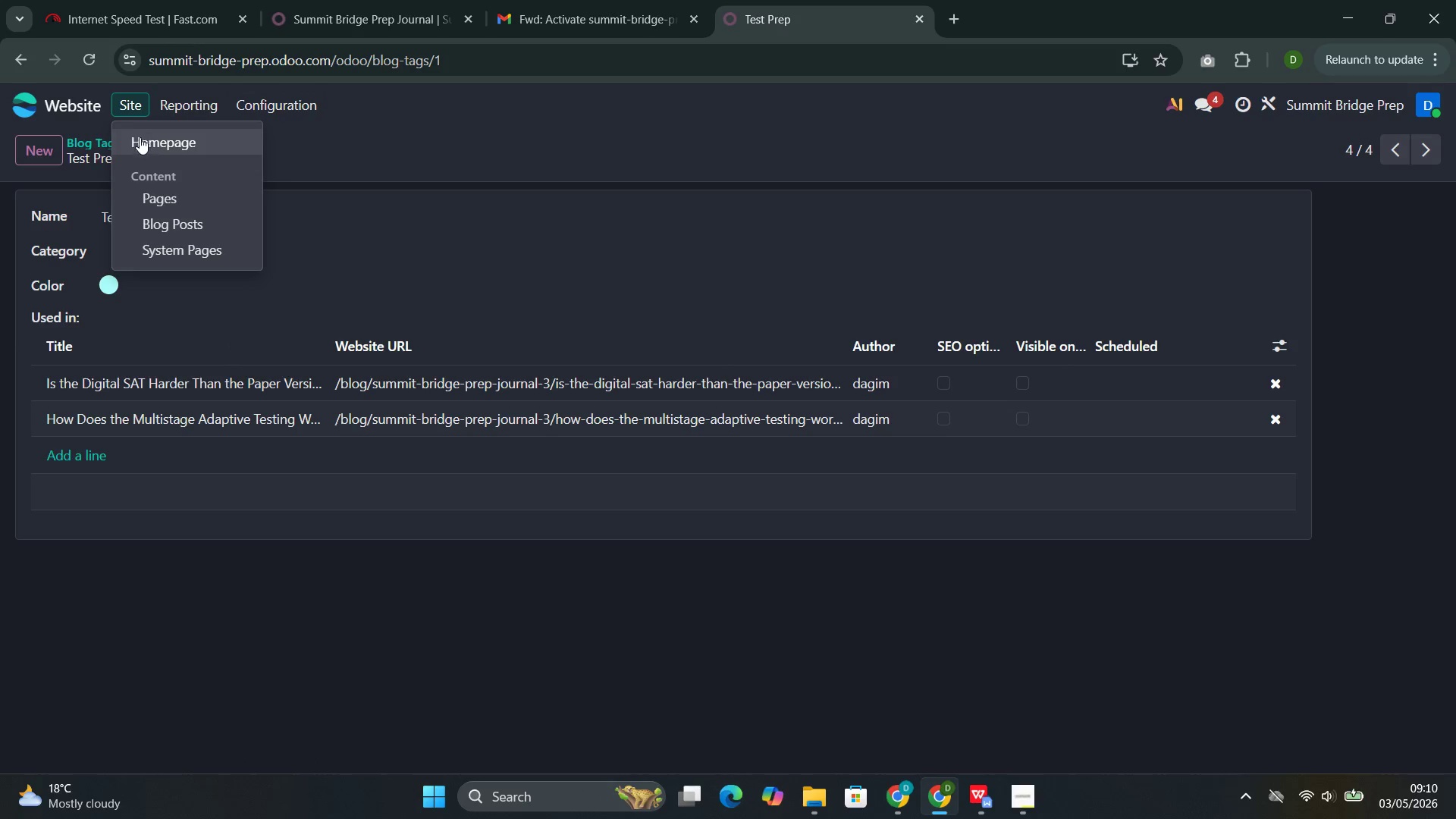 
left_click([140, 136])
 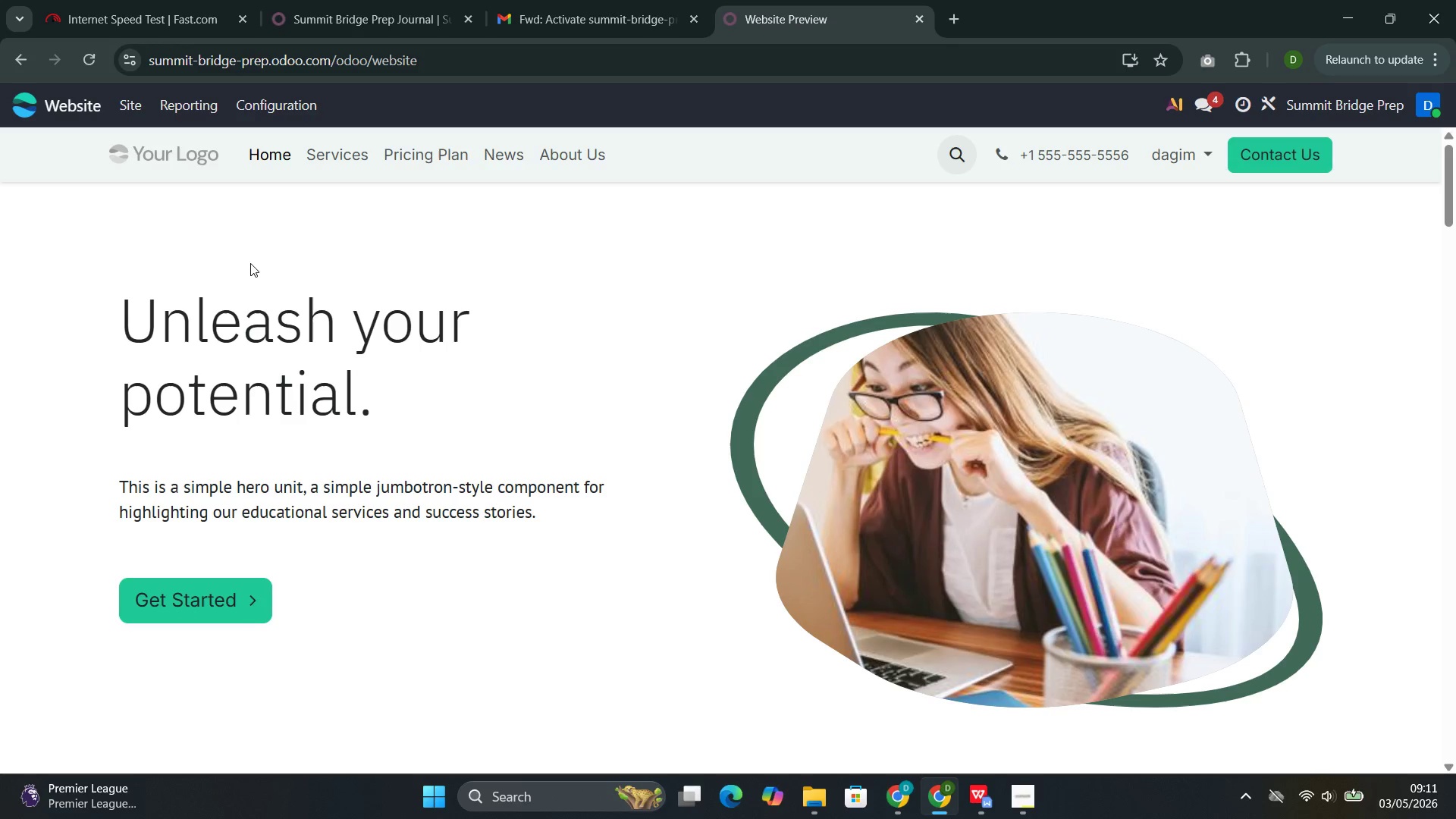 
wait(21.75)
 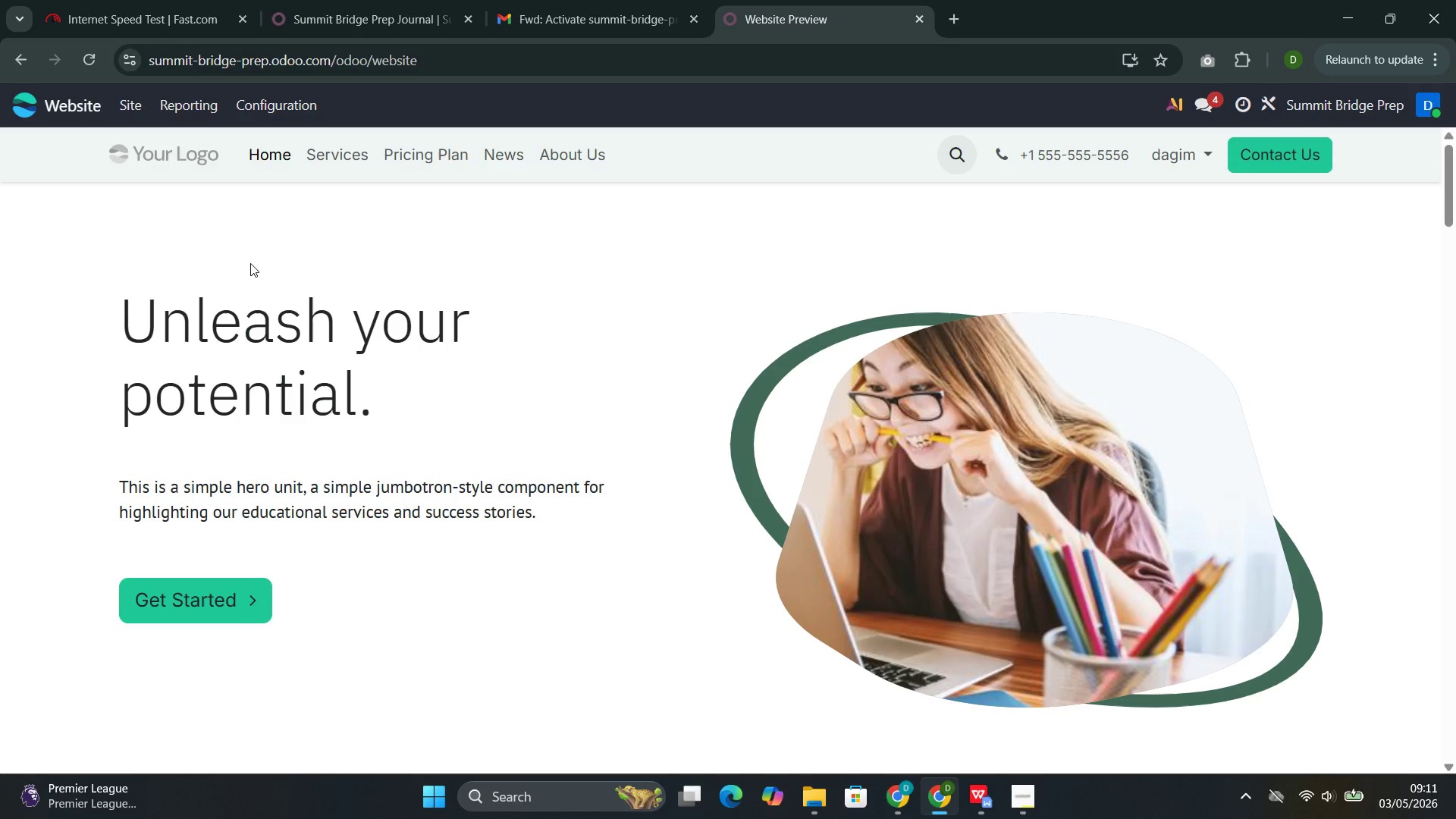 
left_click([510, 149])
 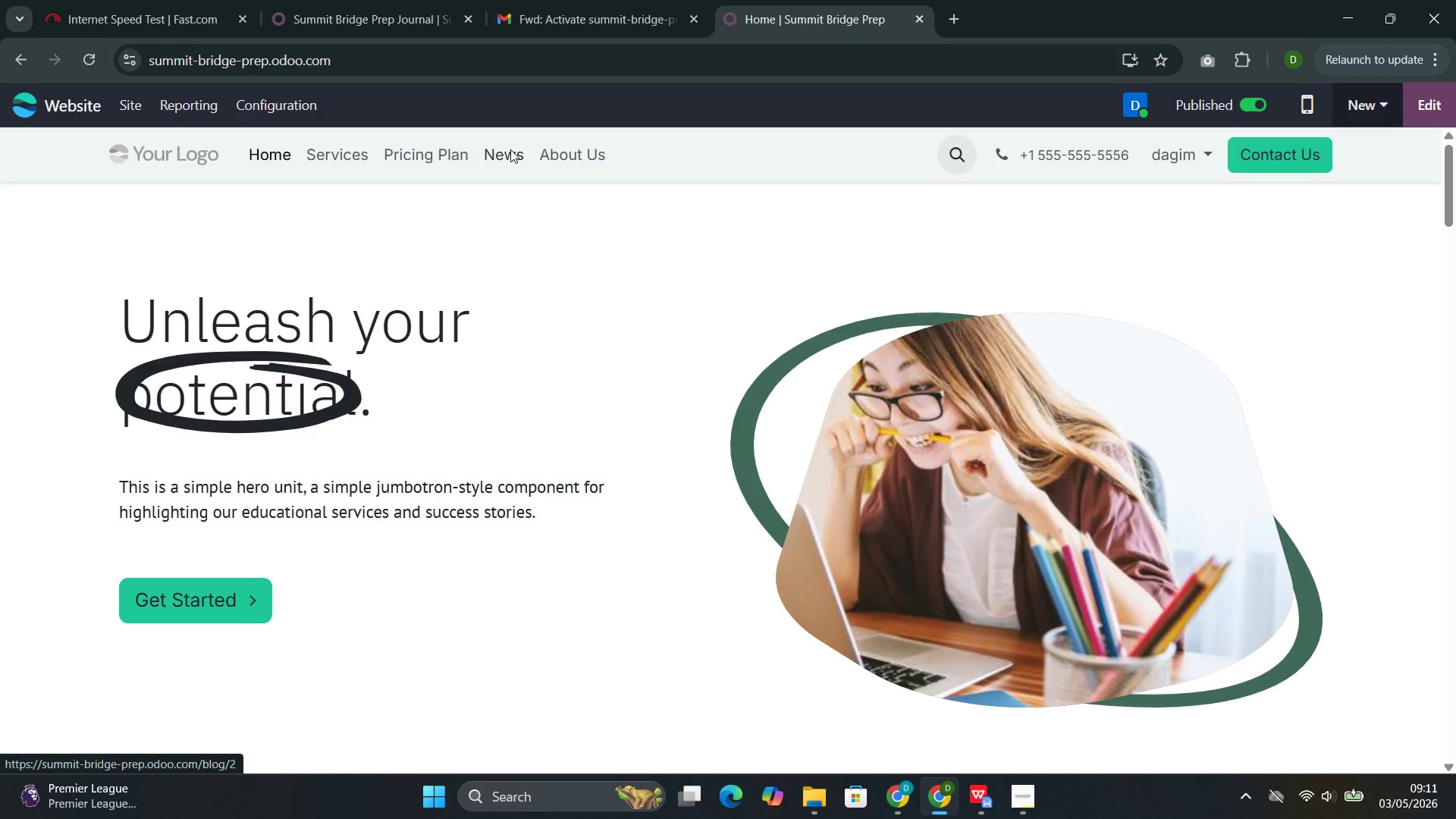 
left_click([513, 164])
 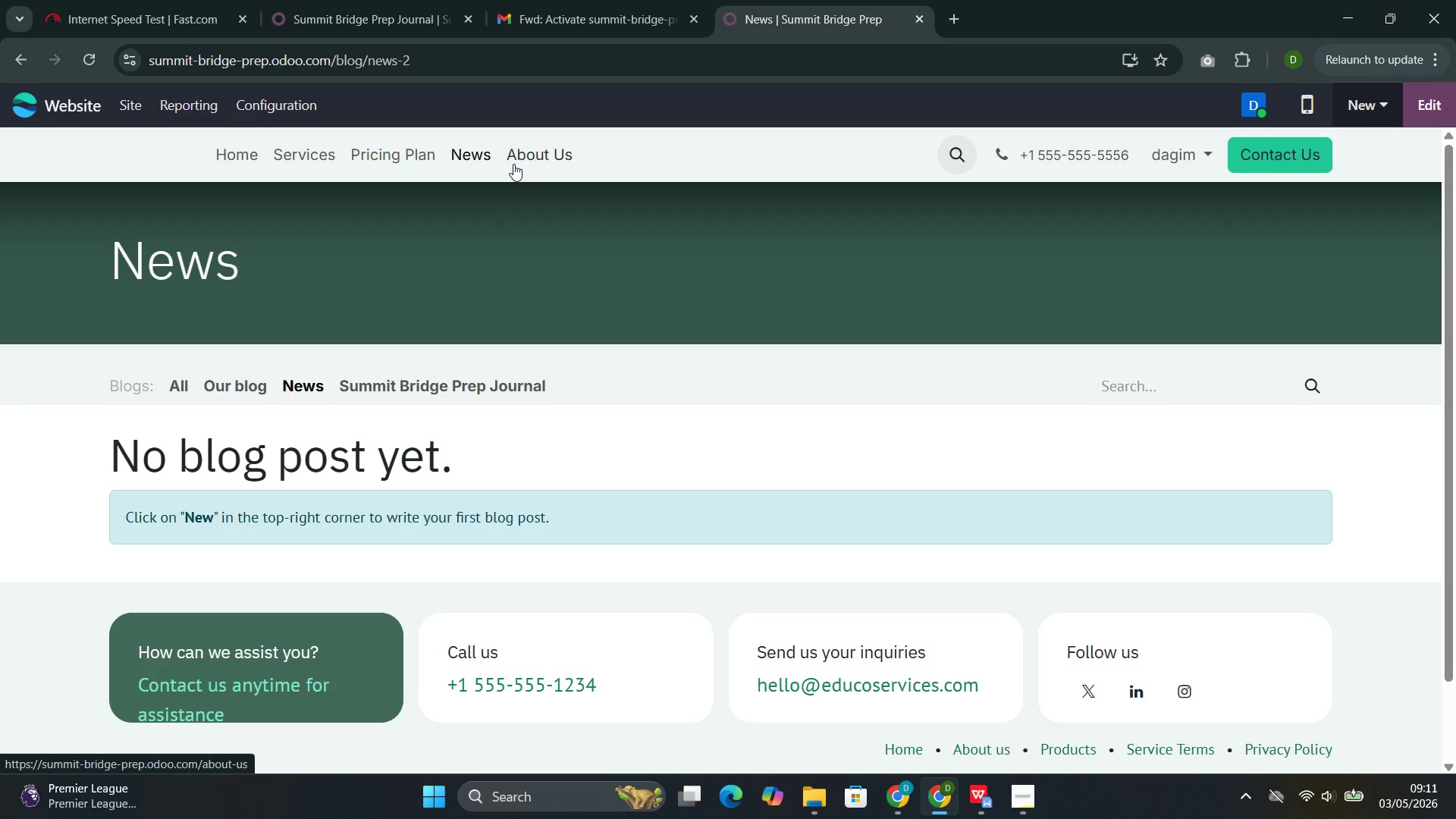 
wait(10.0)
 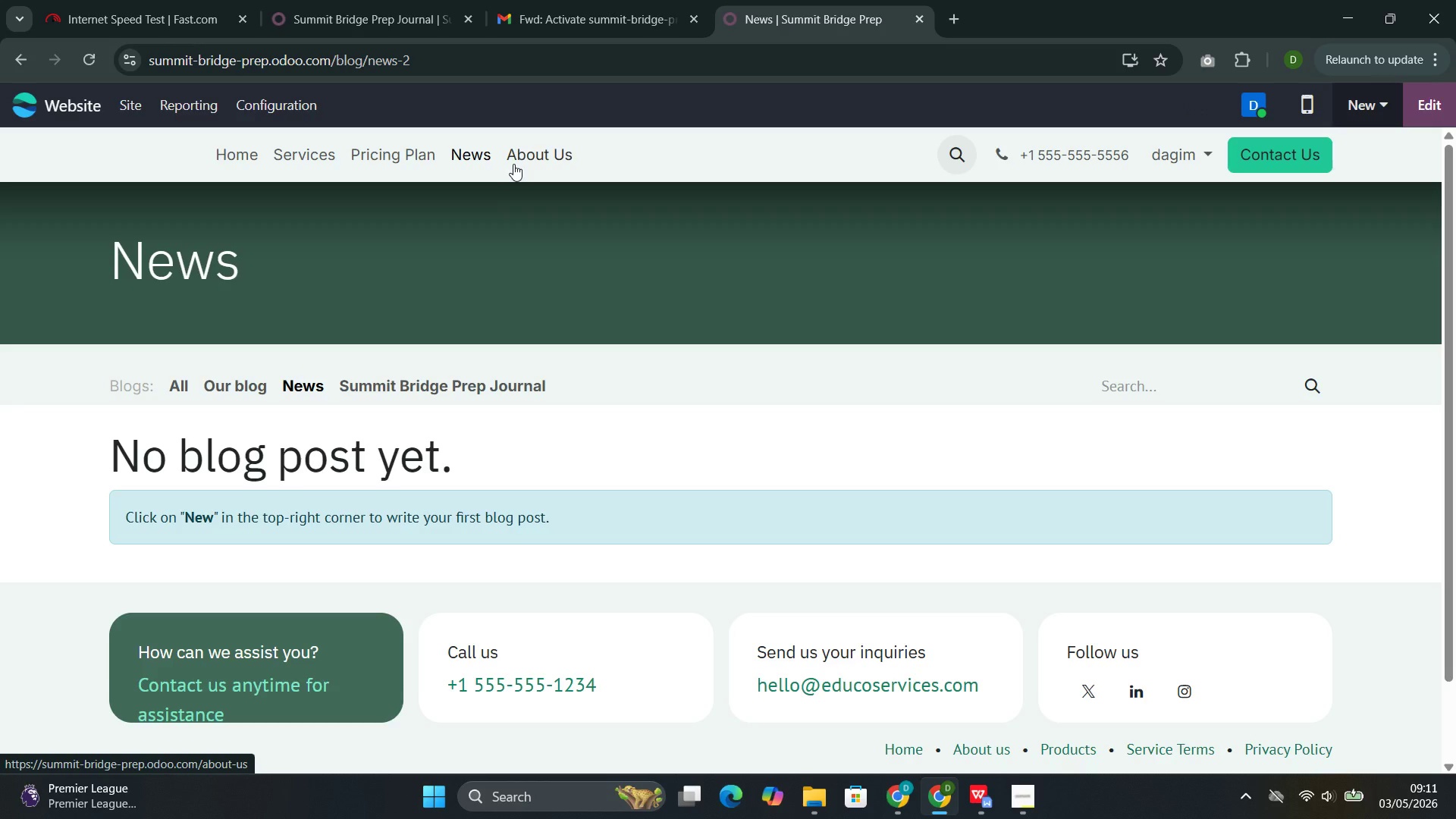 
left_click([375, 389])
 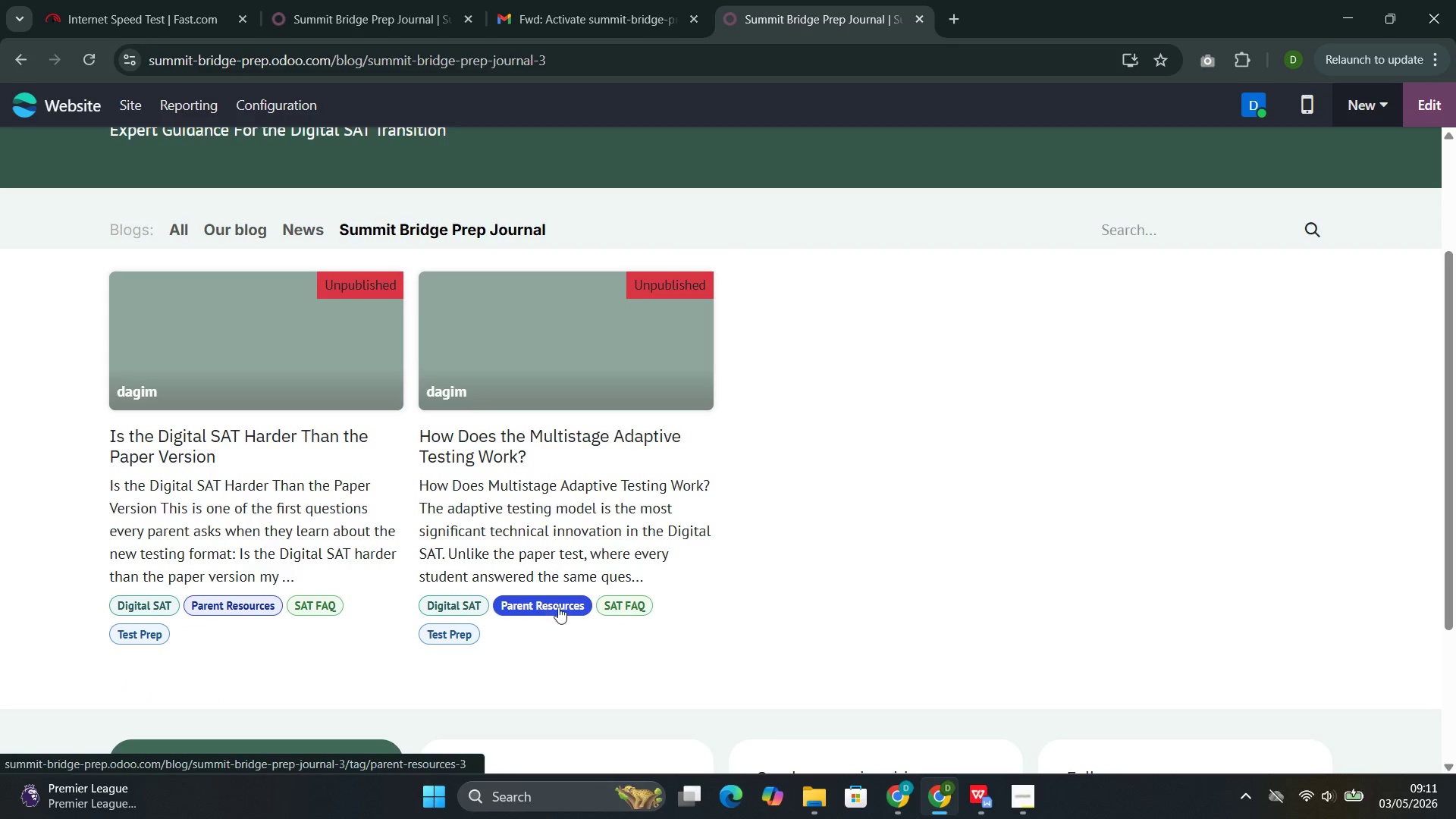 
wait(7.41)
 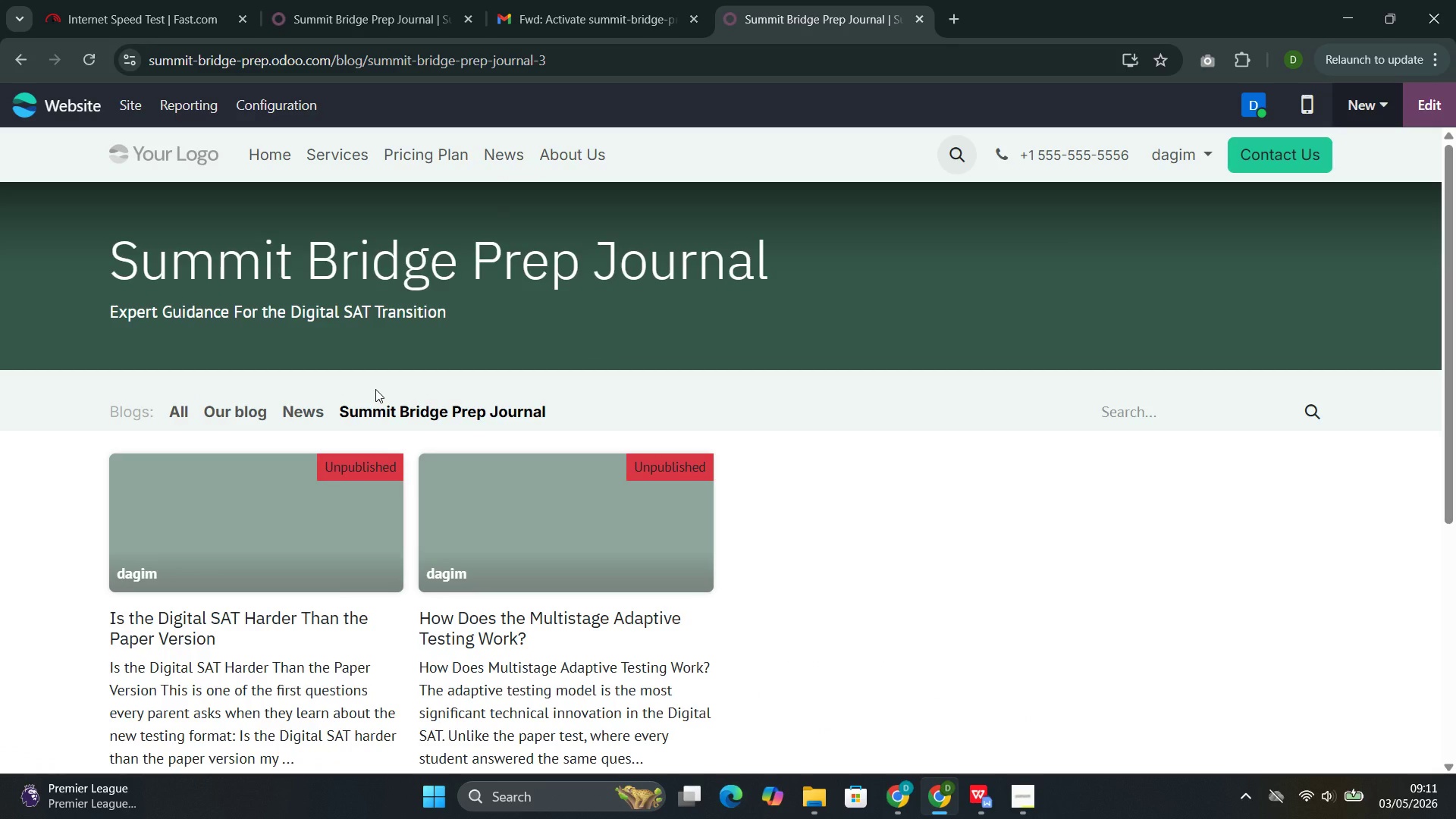 
left_click([543, 362])
 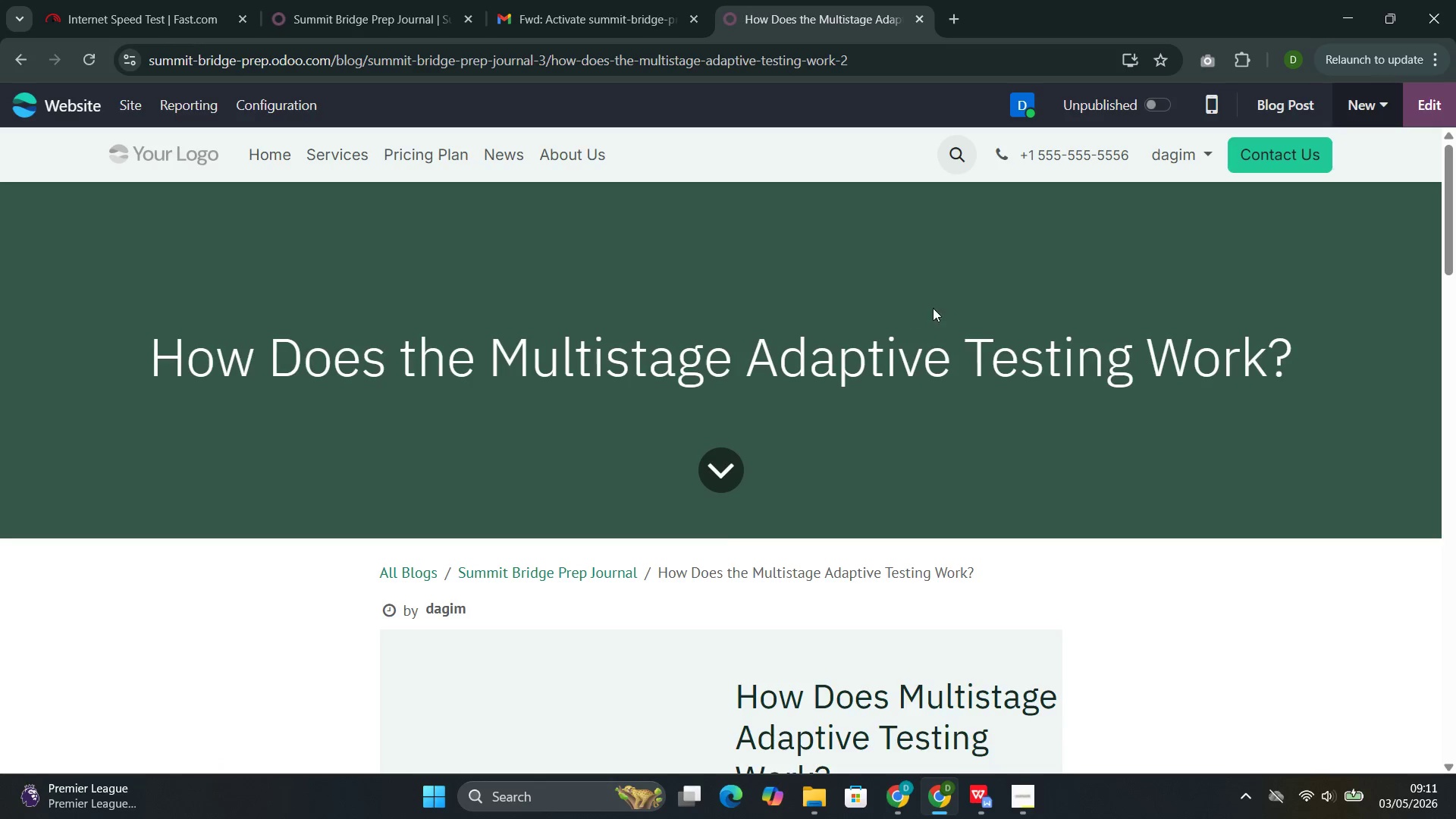 
wait(5.41)
 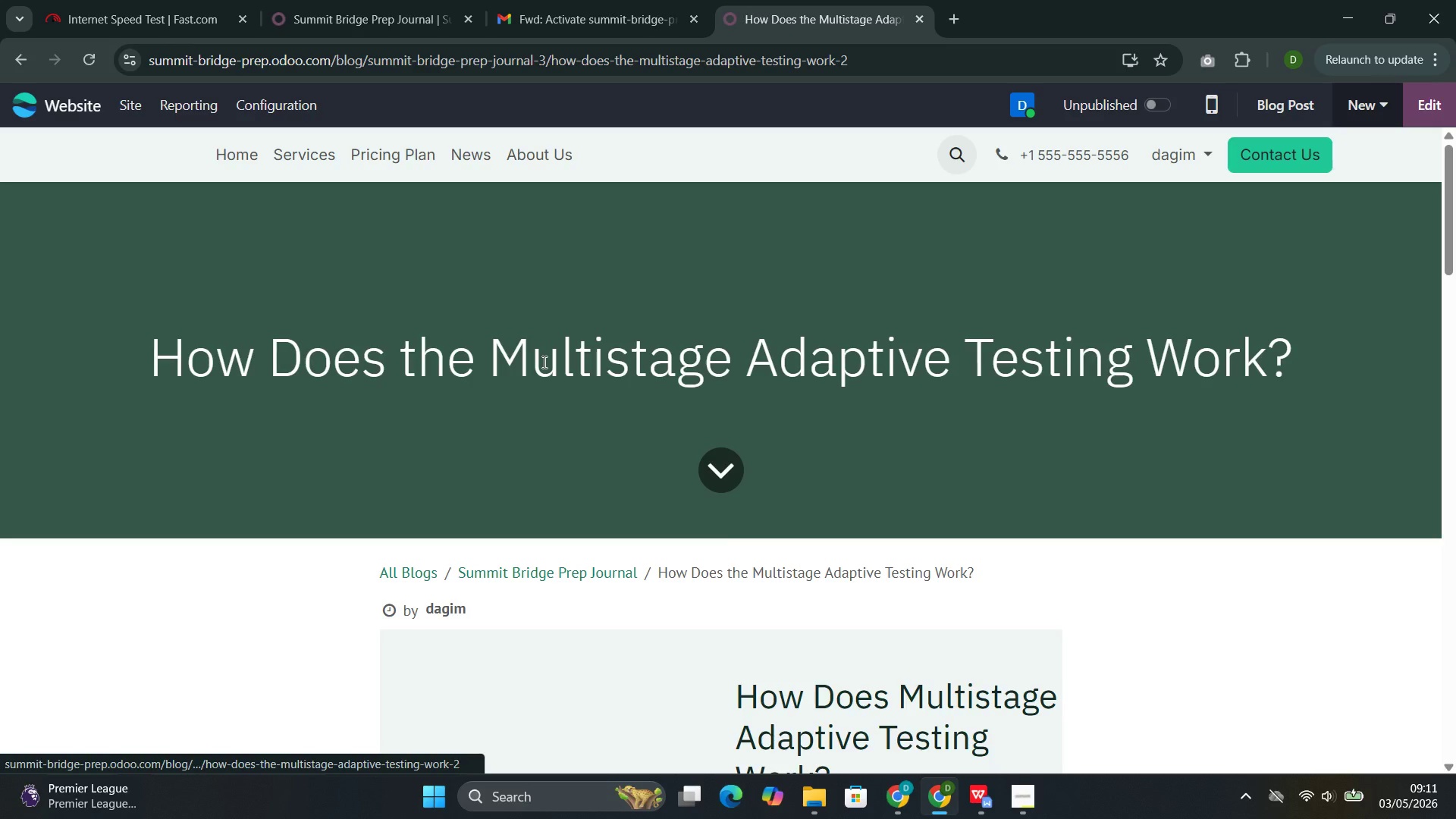 
left_click([1421, 105])
 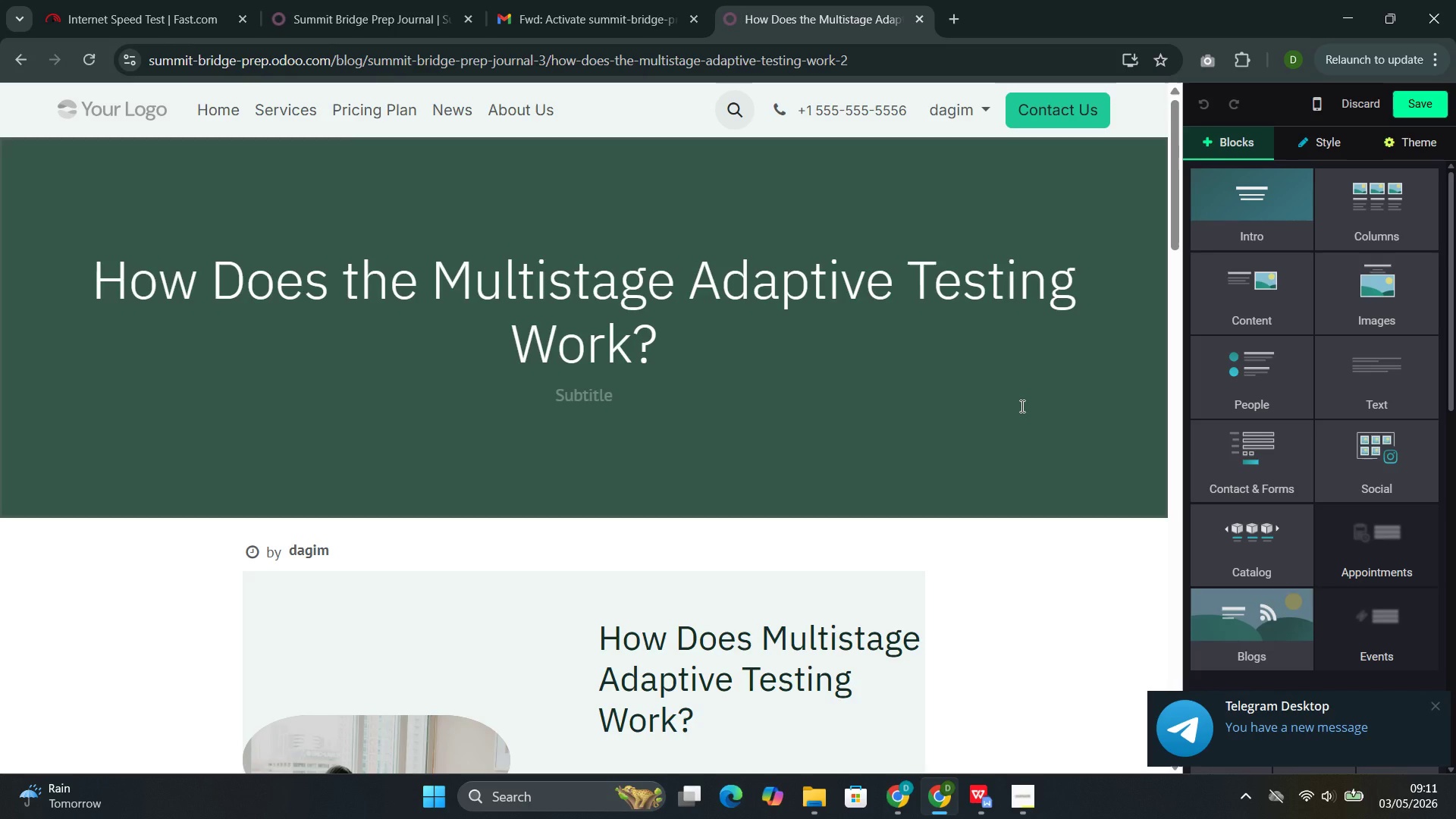 
wait(21.67)
 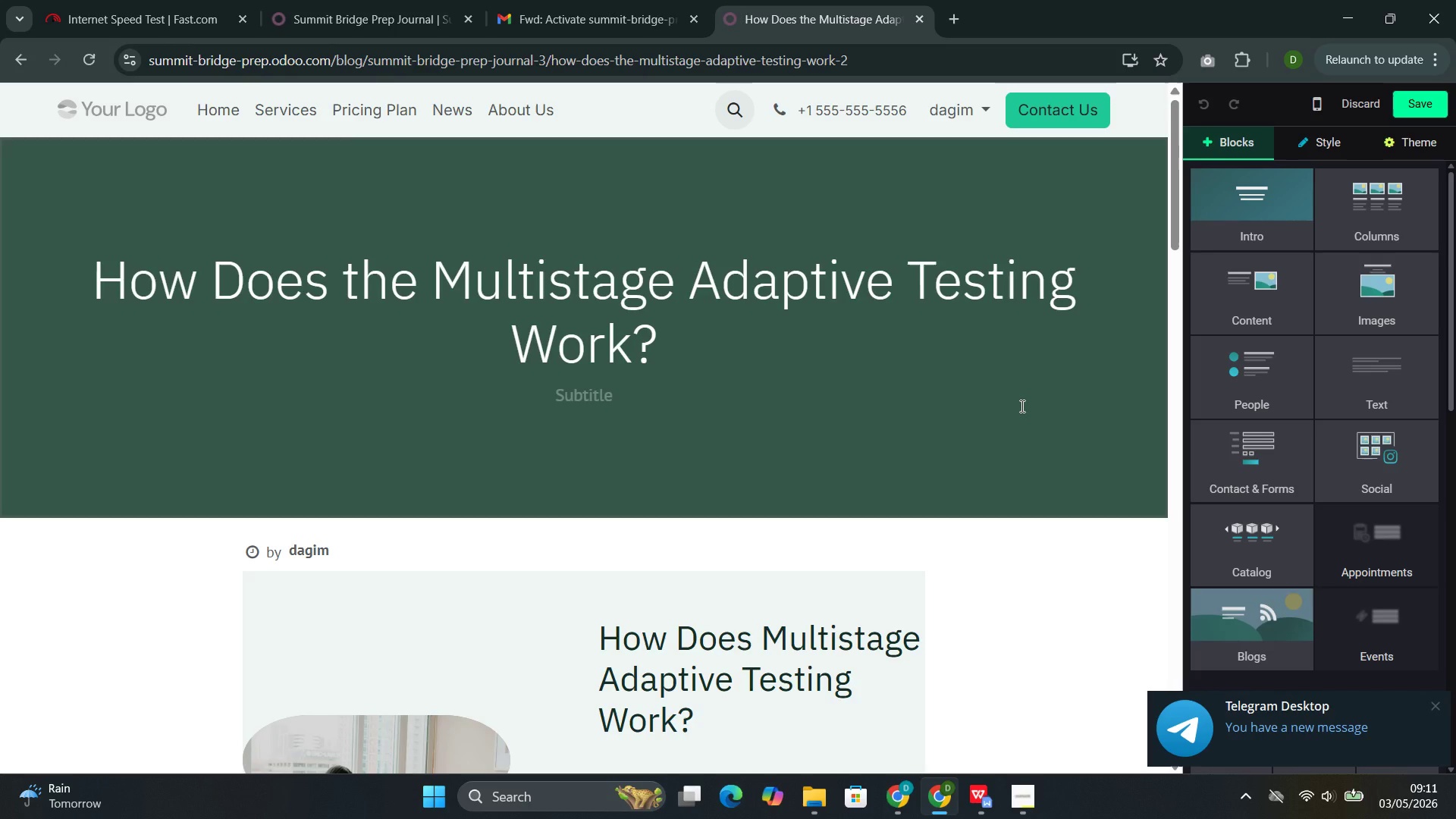 
left_click([736, 424])
 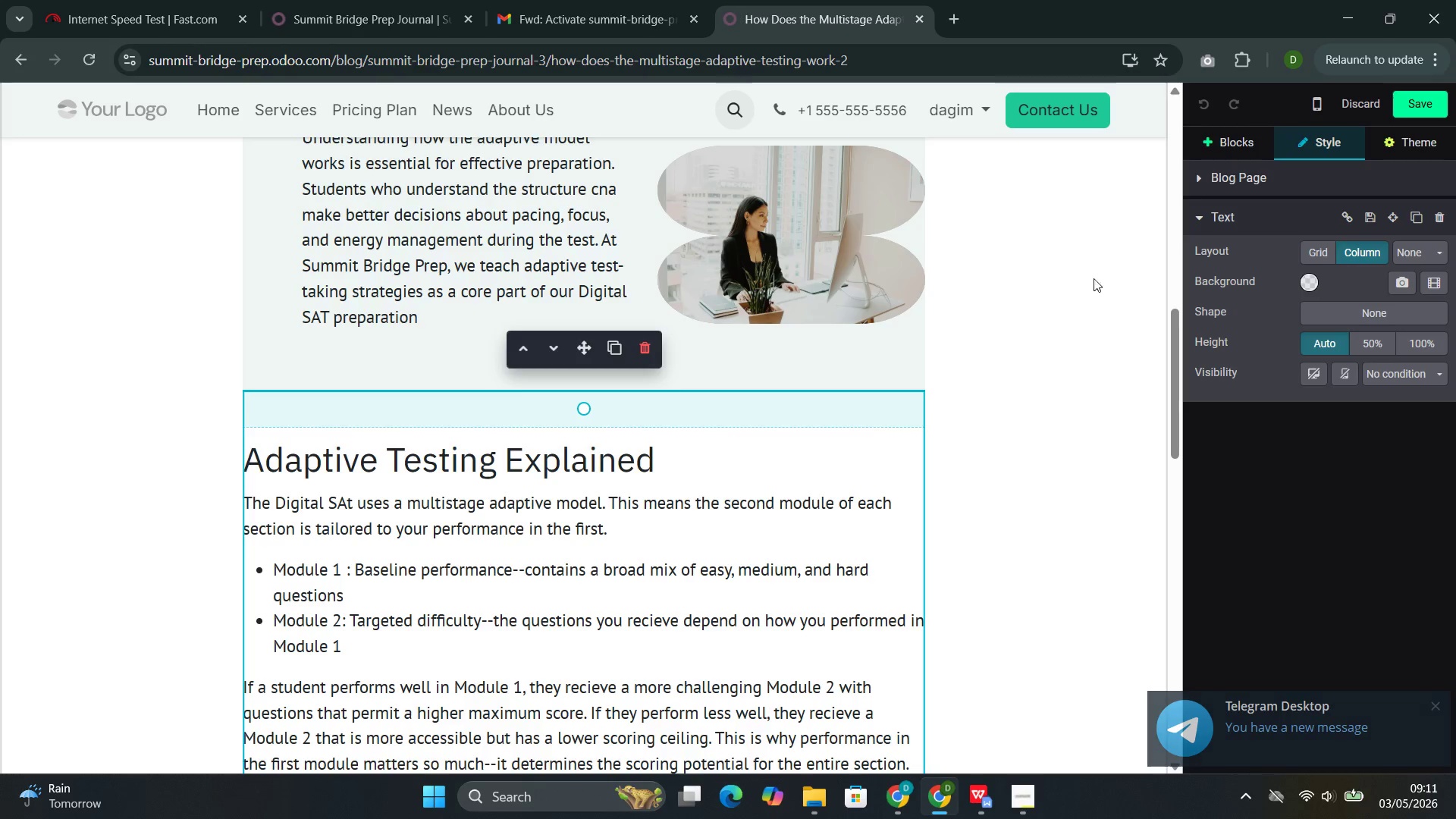 
left_click([1316, 287])
 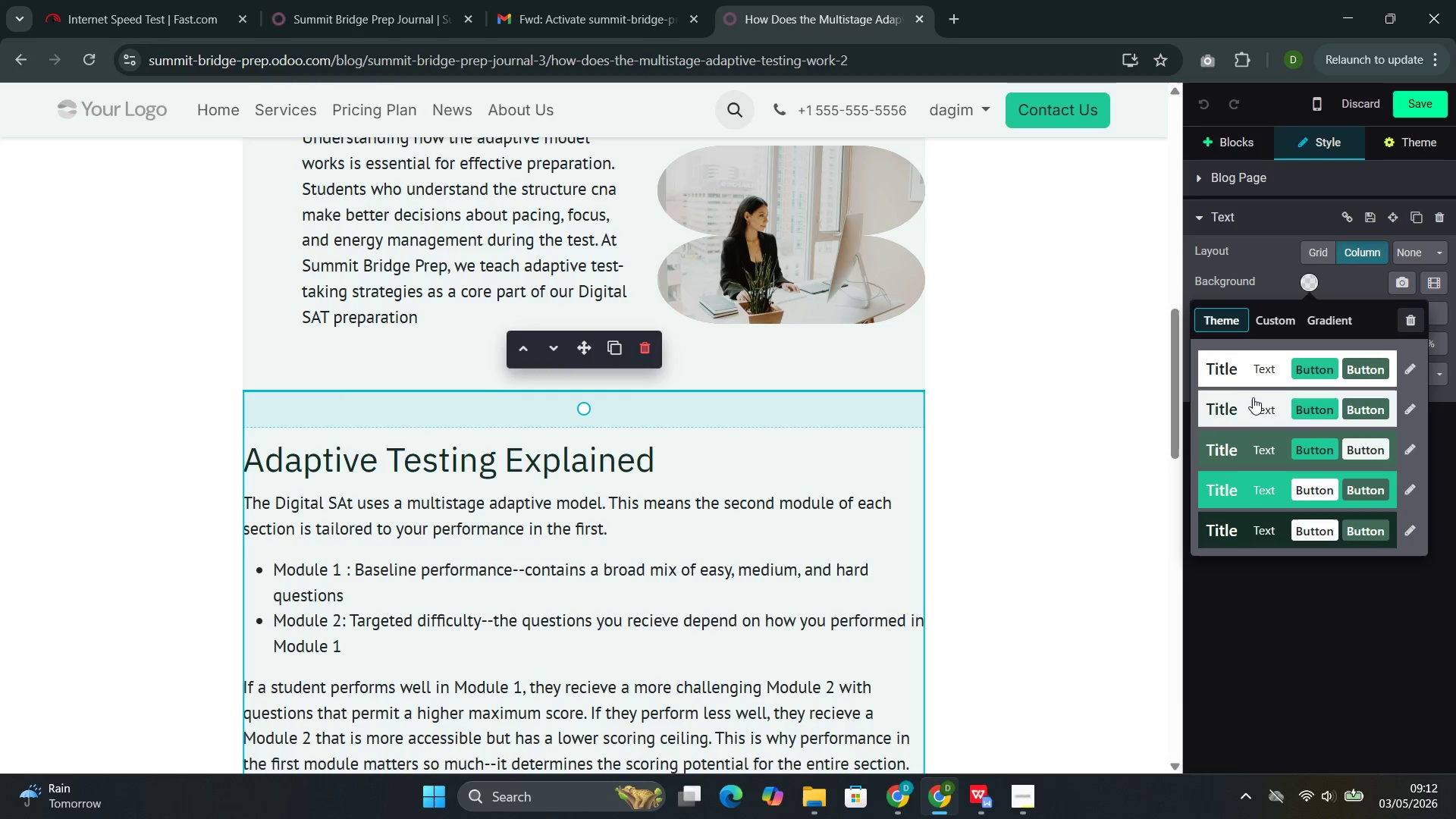 
left_click([1256, 398])
 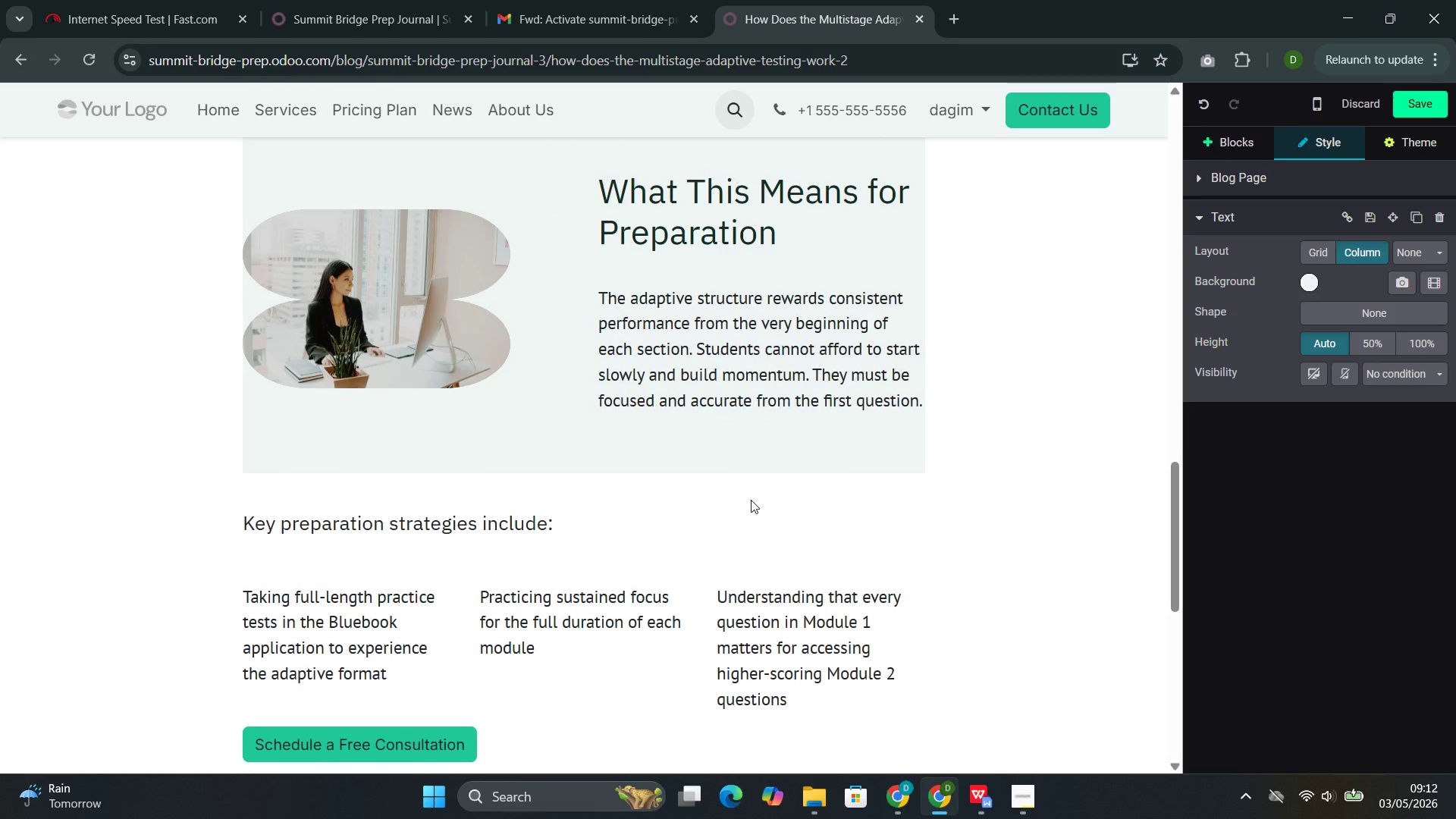 
left_click([670, 522])
 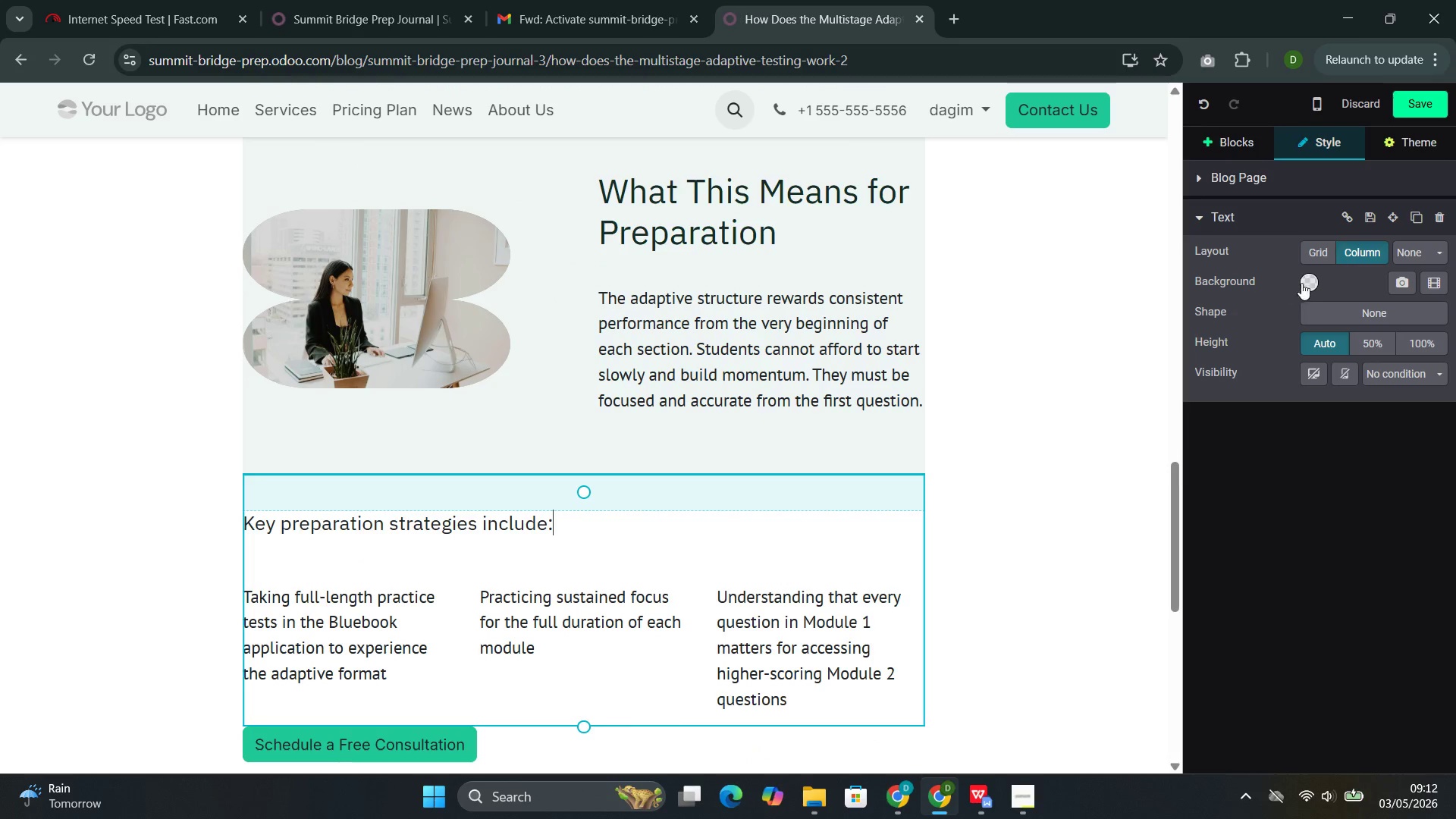 